 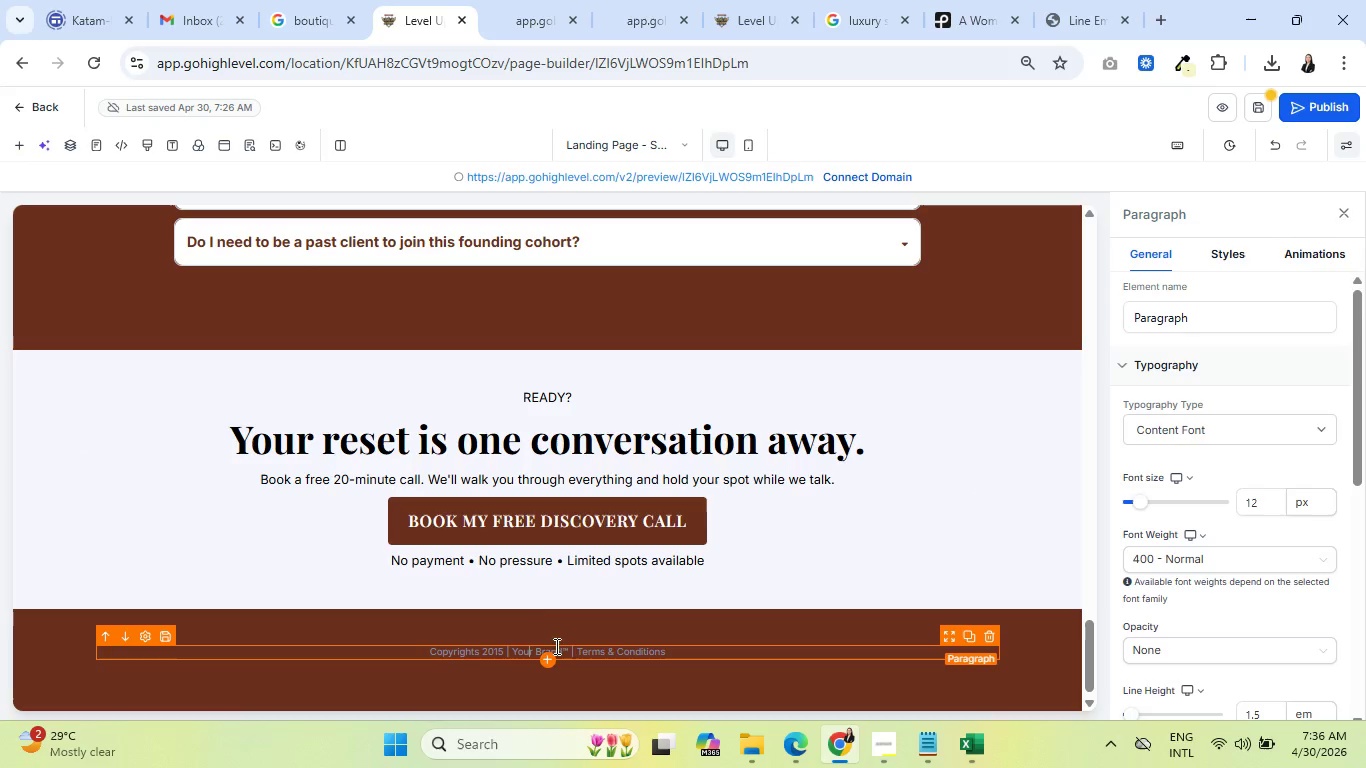 
left_click_drag(start_coordinate=[563, 655], to_coordinate=[512, 650])
 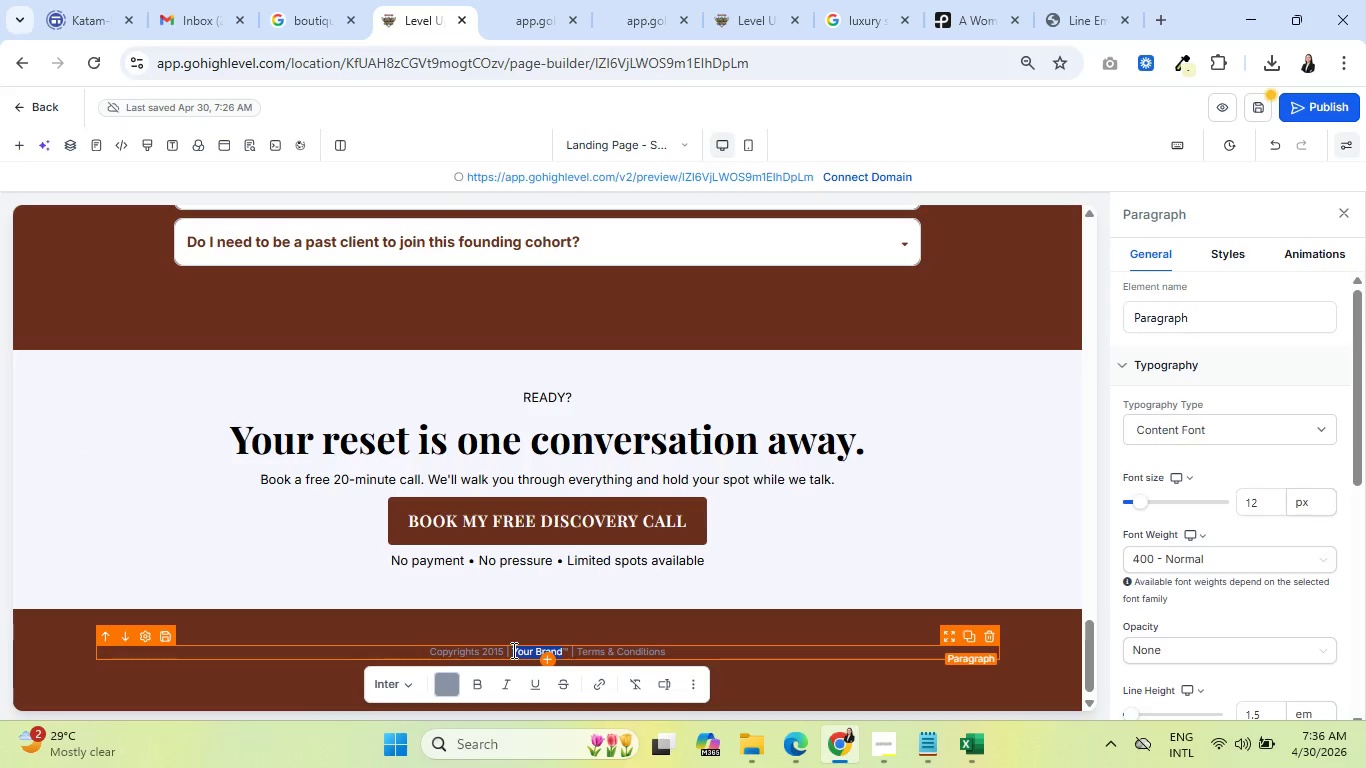 
key(Control+V)
 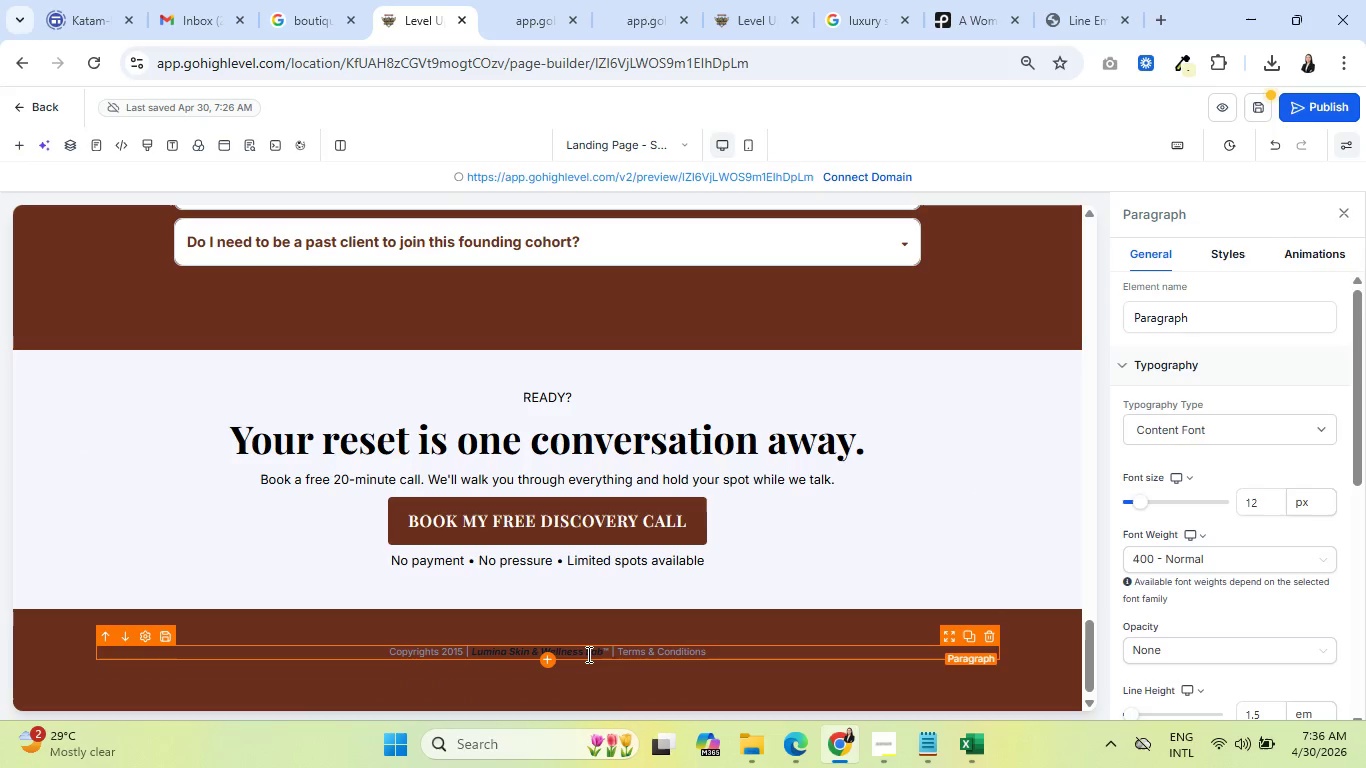 
double_click([587, 654])
 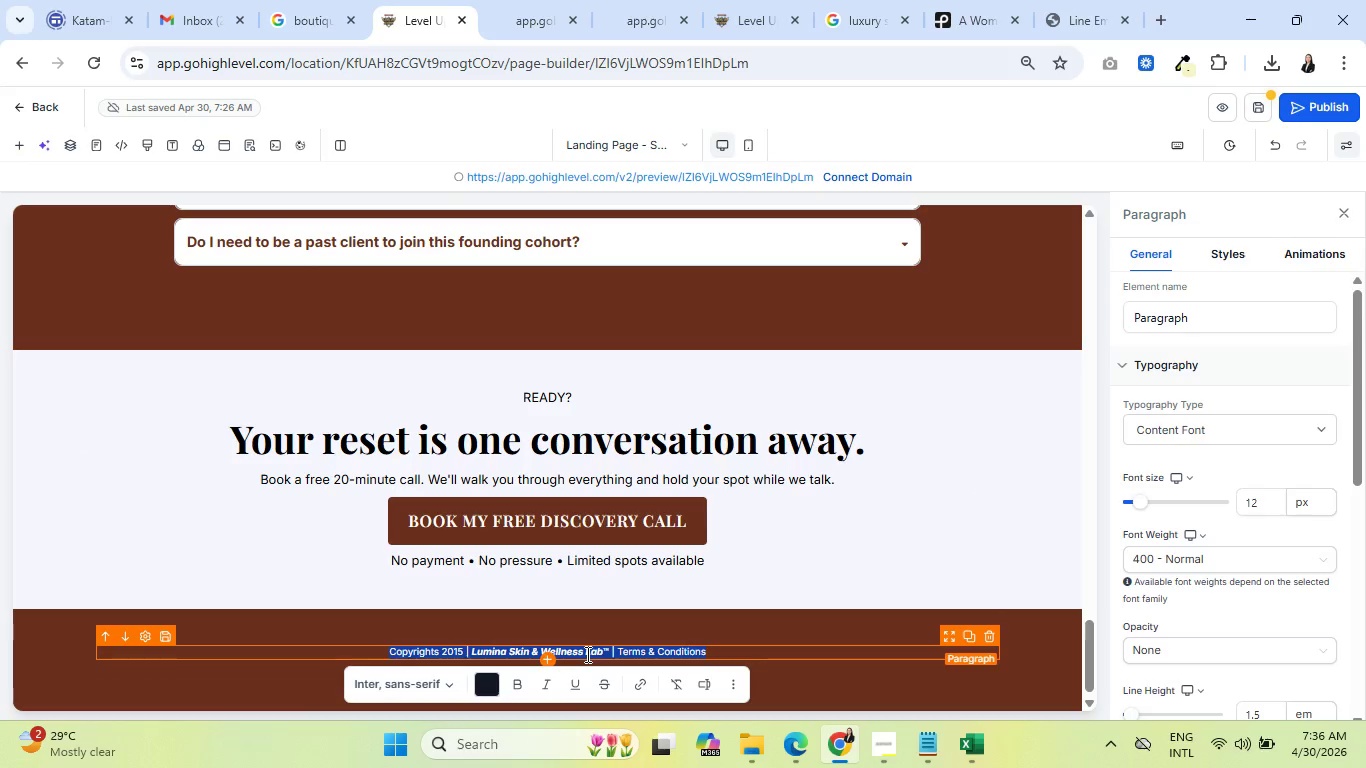 
left_click([586, 654])
 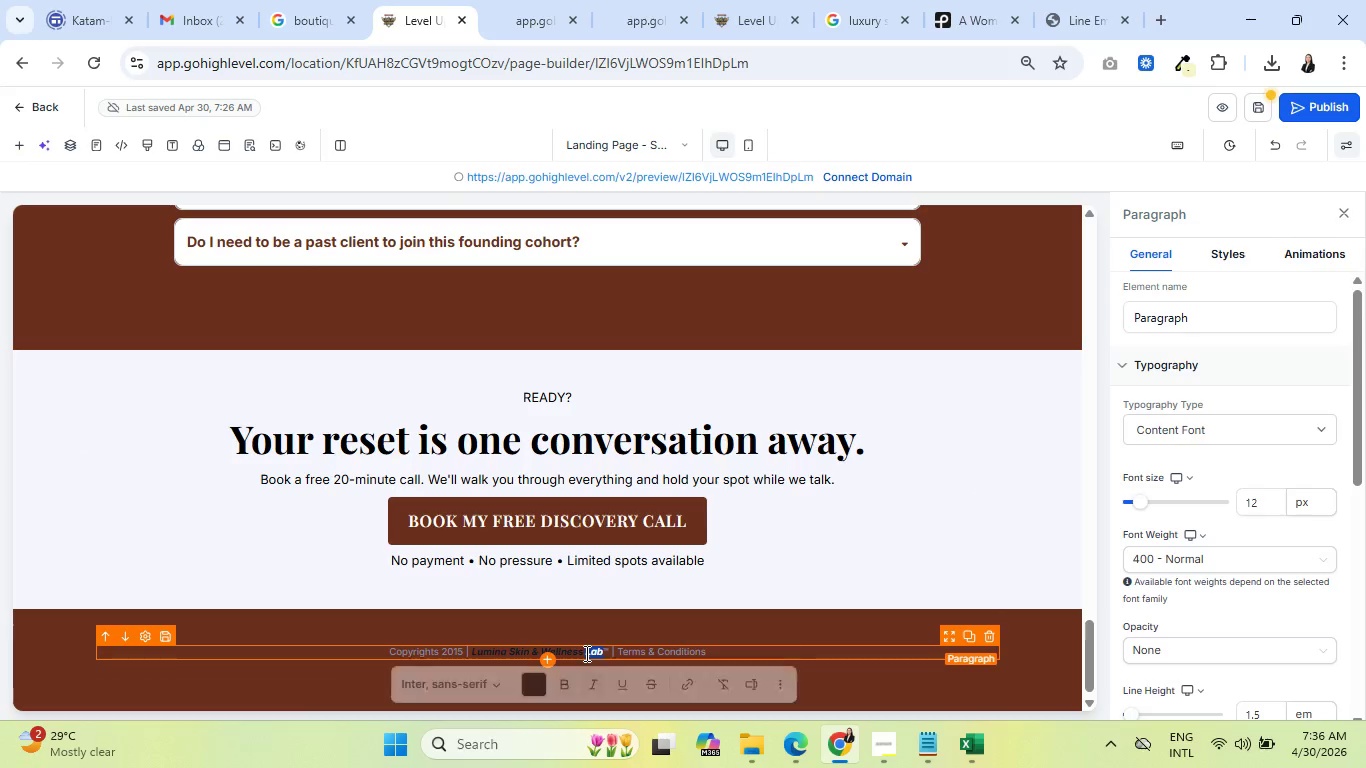 
triple_click([585, 653])
 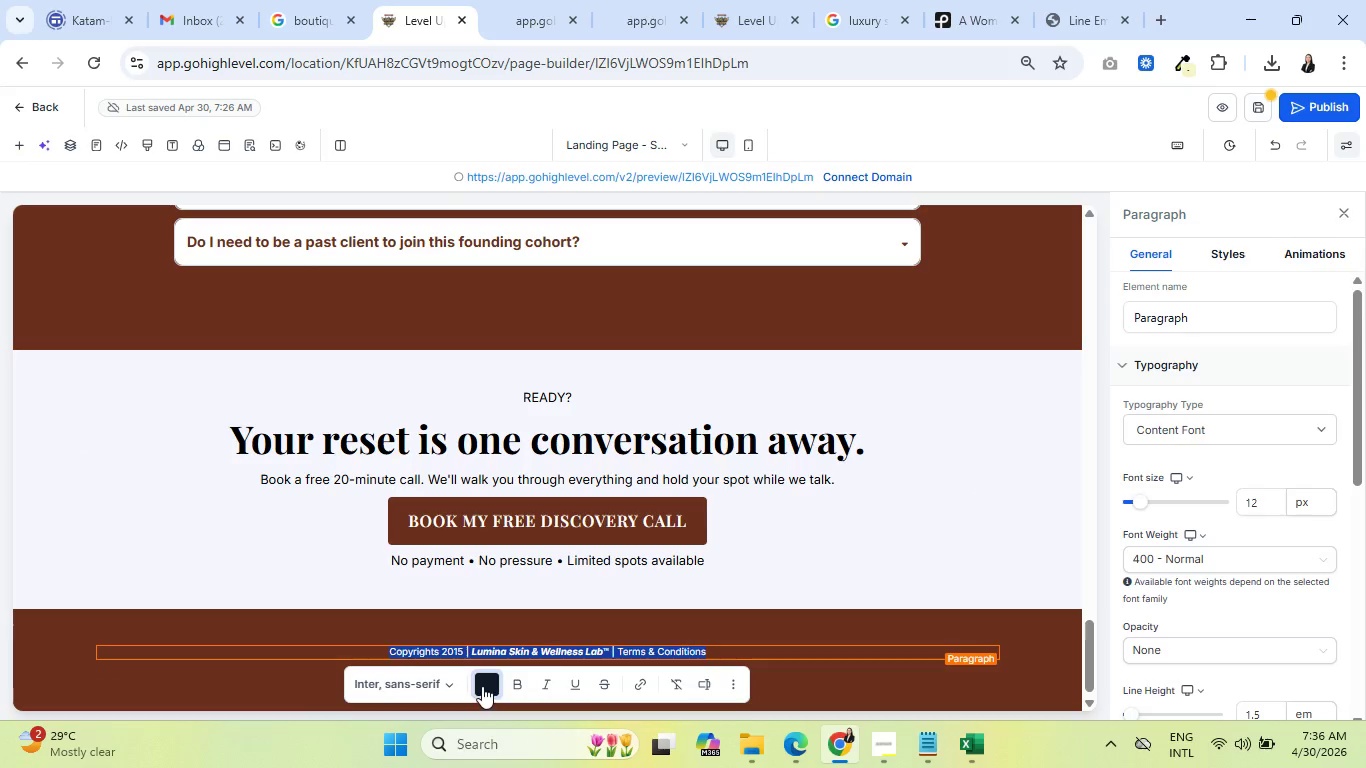 
left_click([482, 686])
 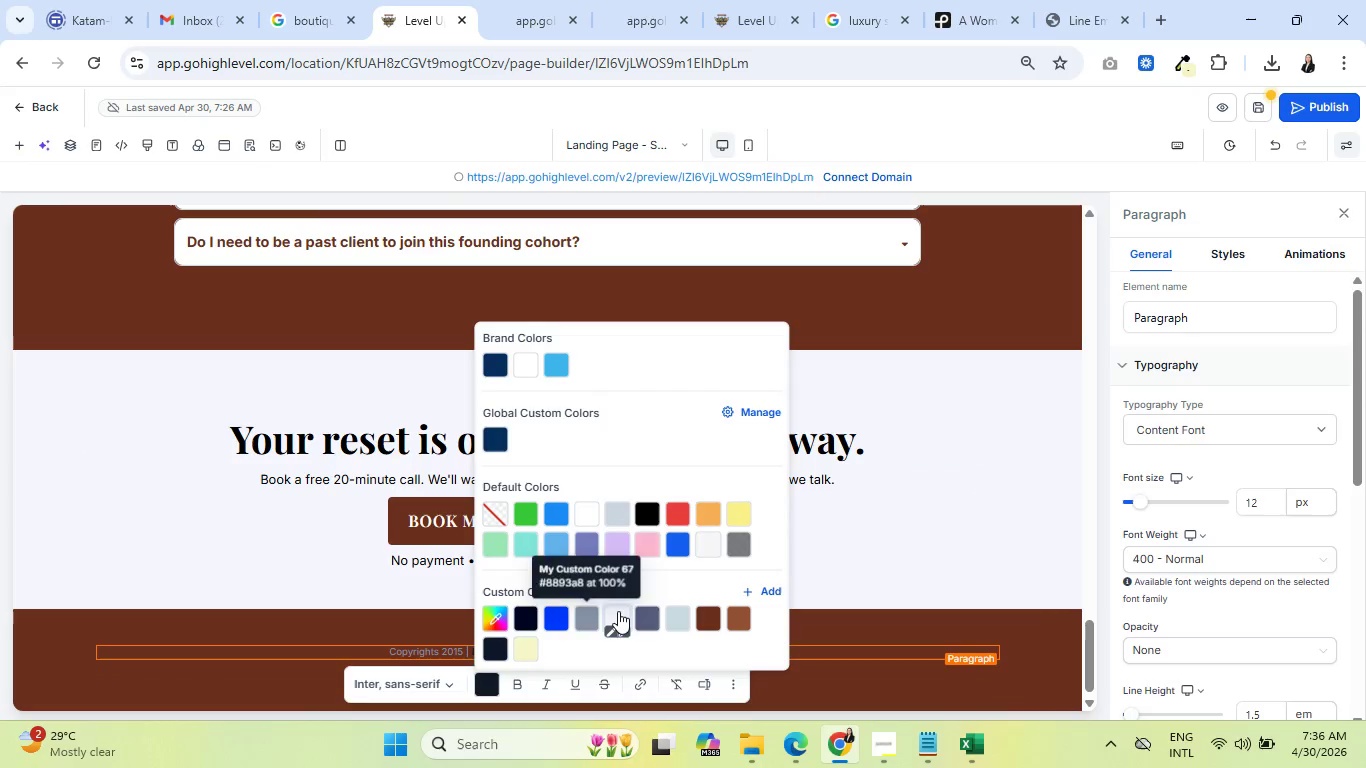 
left_click([618, 611])
 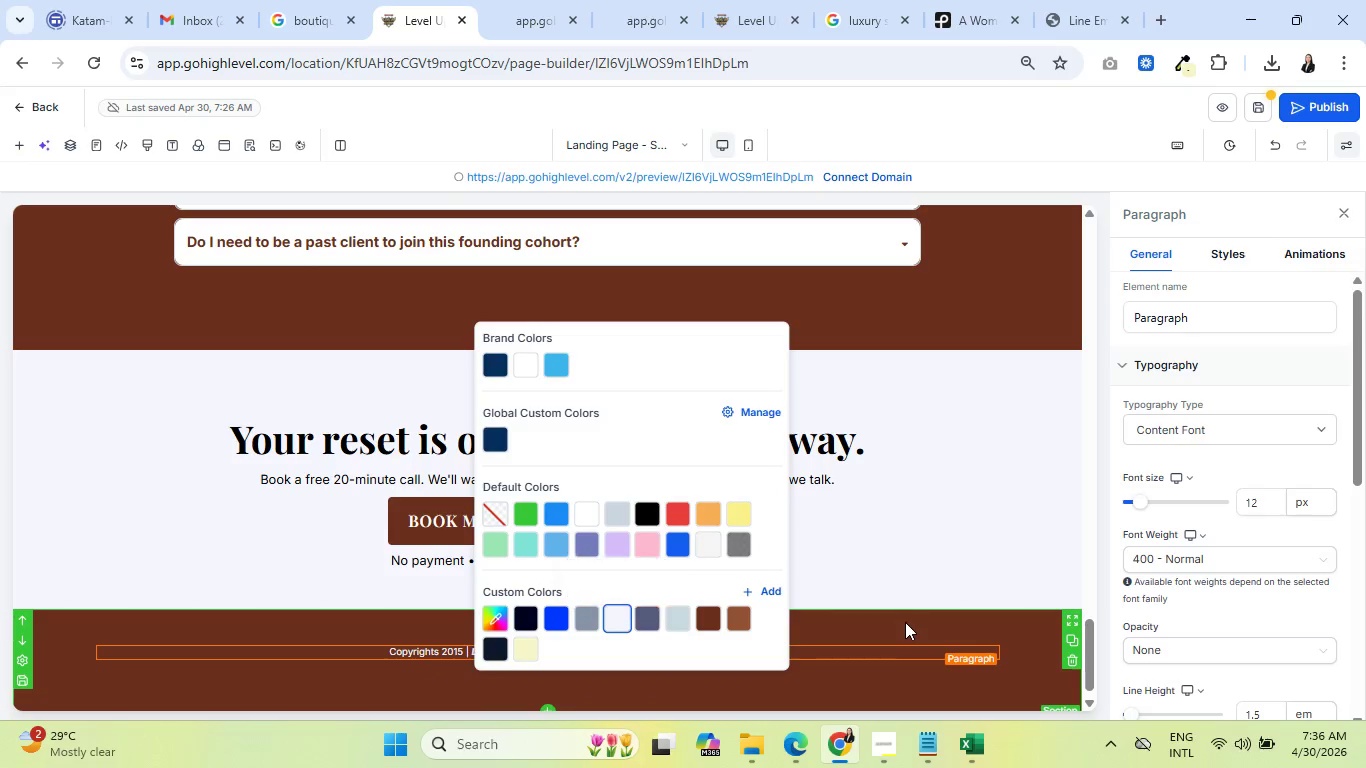 
left_click([905, 621])
 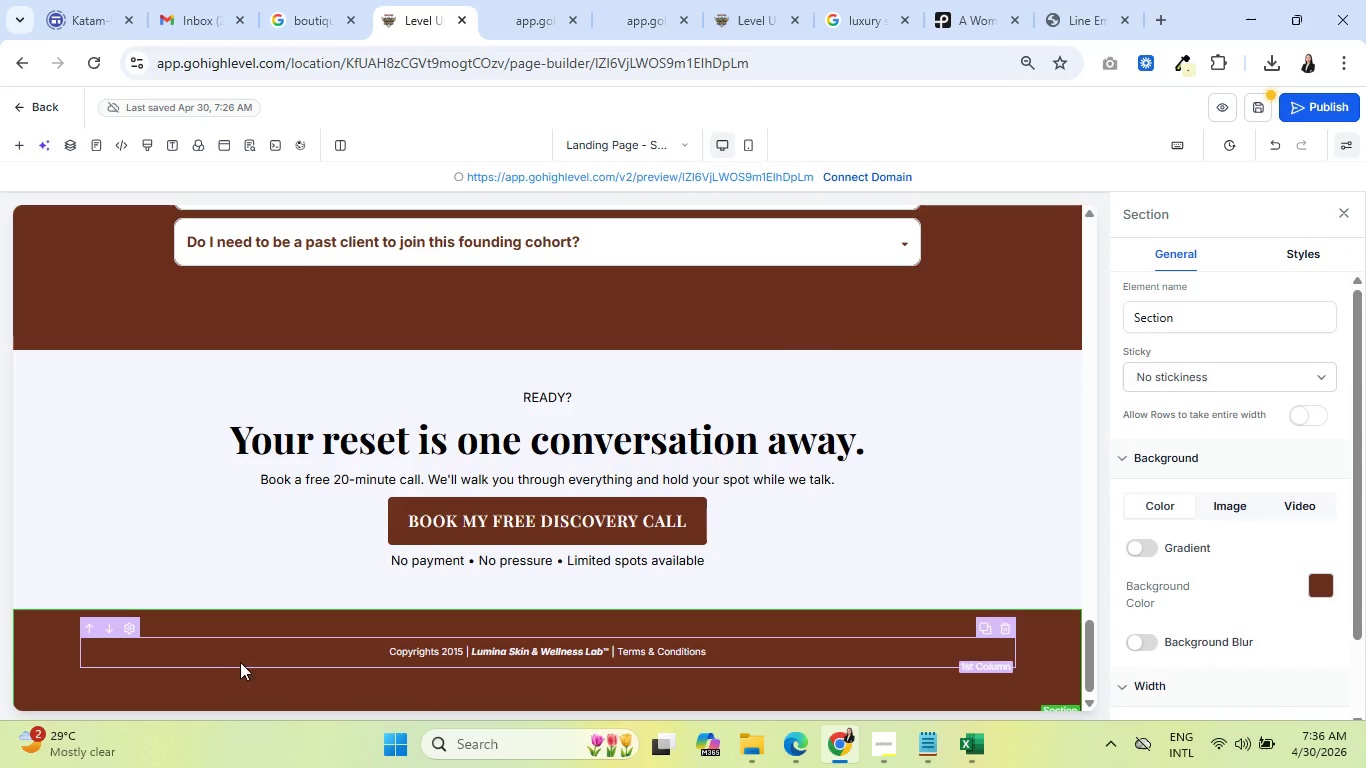 
wait(5.86)
 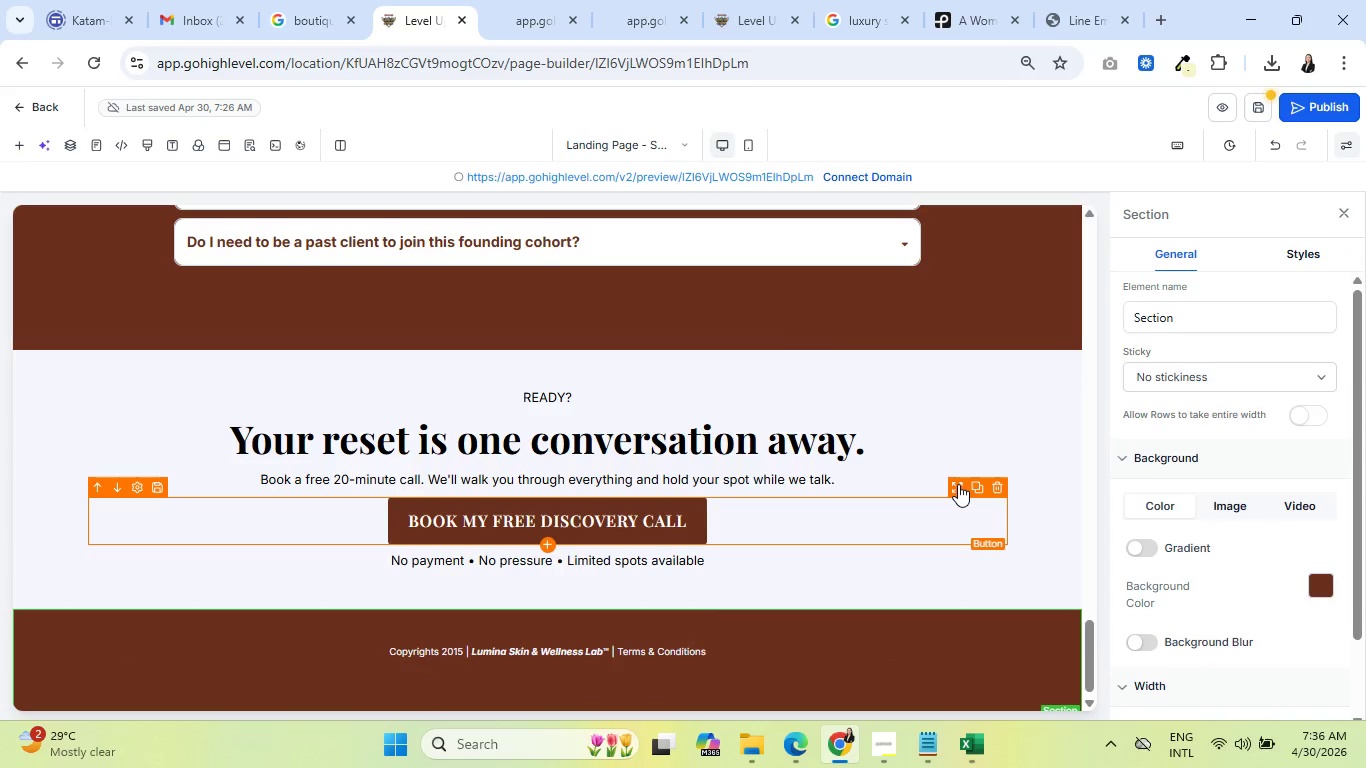 
double_click([490, 648])
 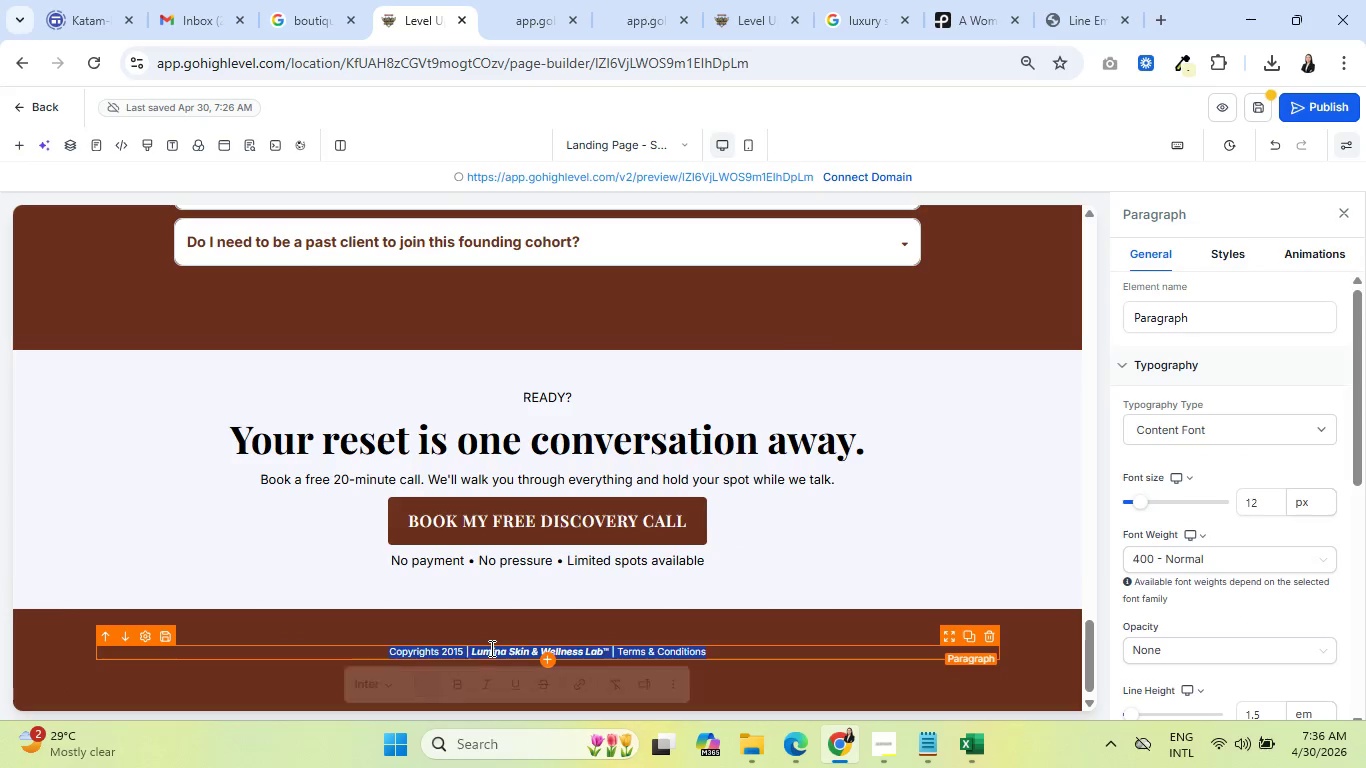 
triple_click([490, 648])
 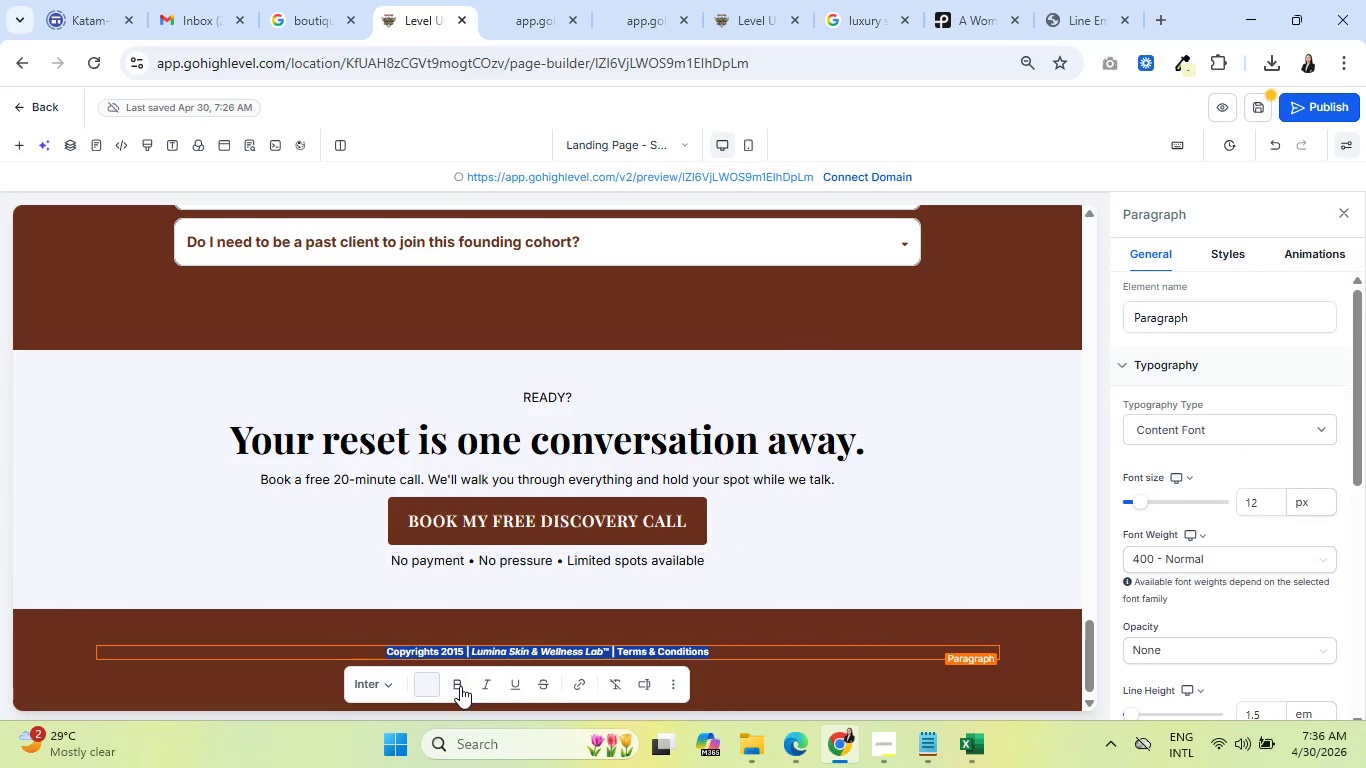 
double_click([460, 686])
 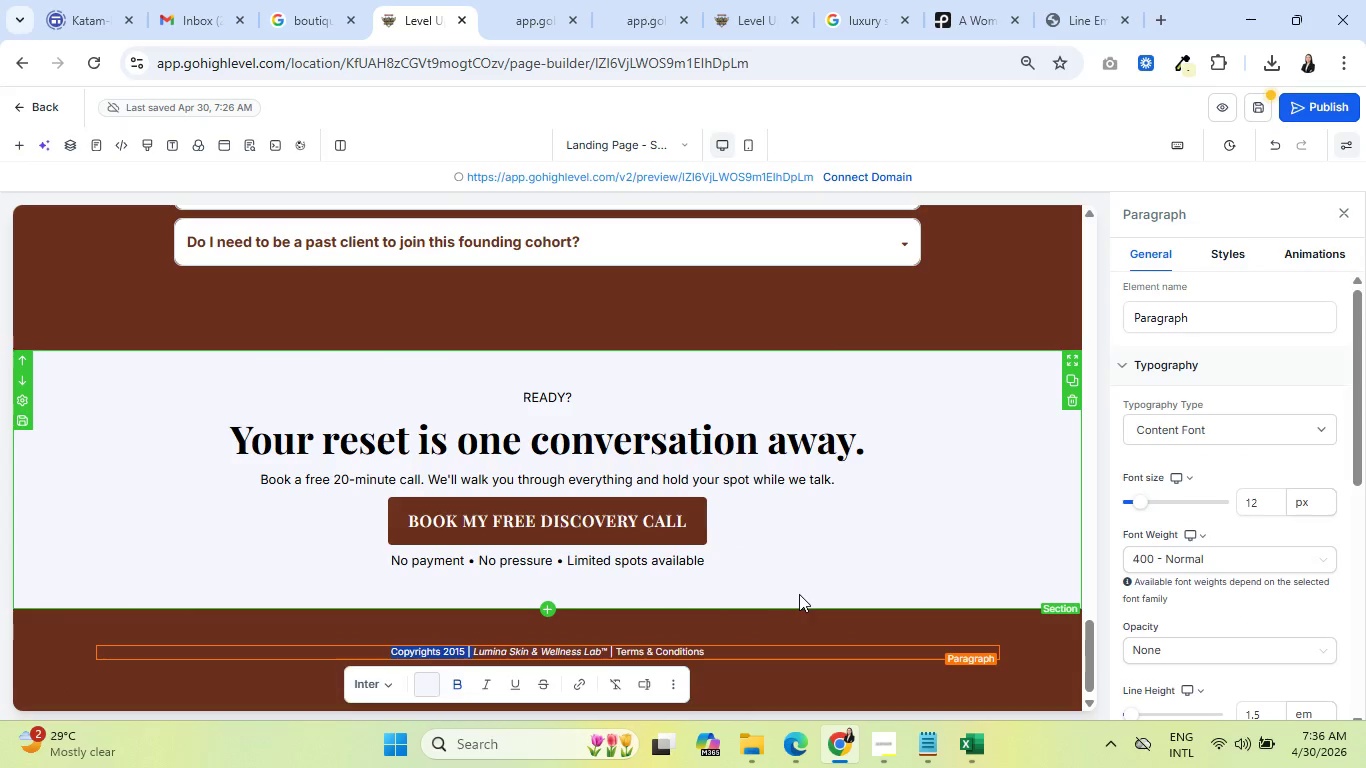 
left_click([801, 594])
 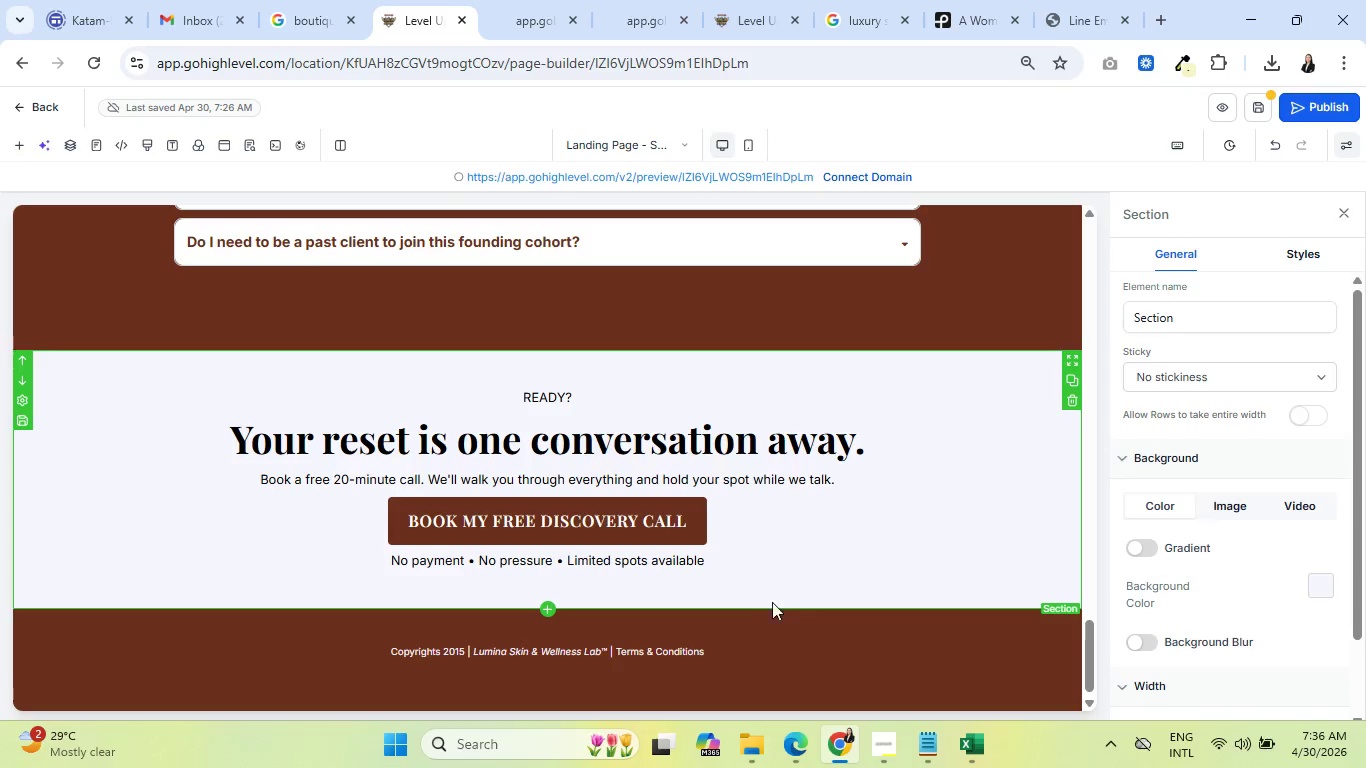 
scroll: coordinate [714, 609], scroll_direction: up, amount: 32.0
 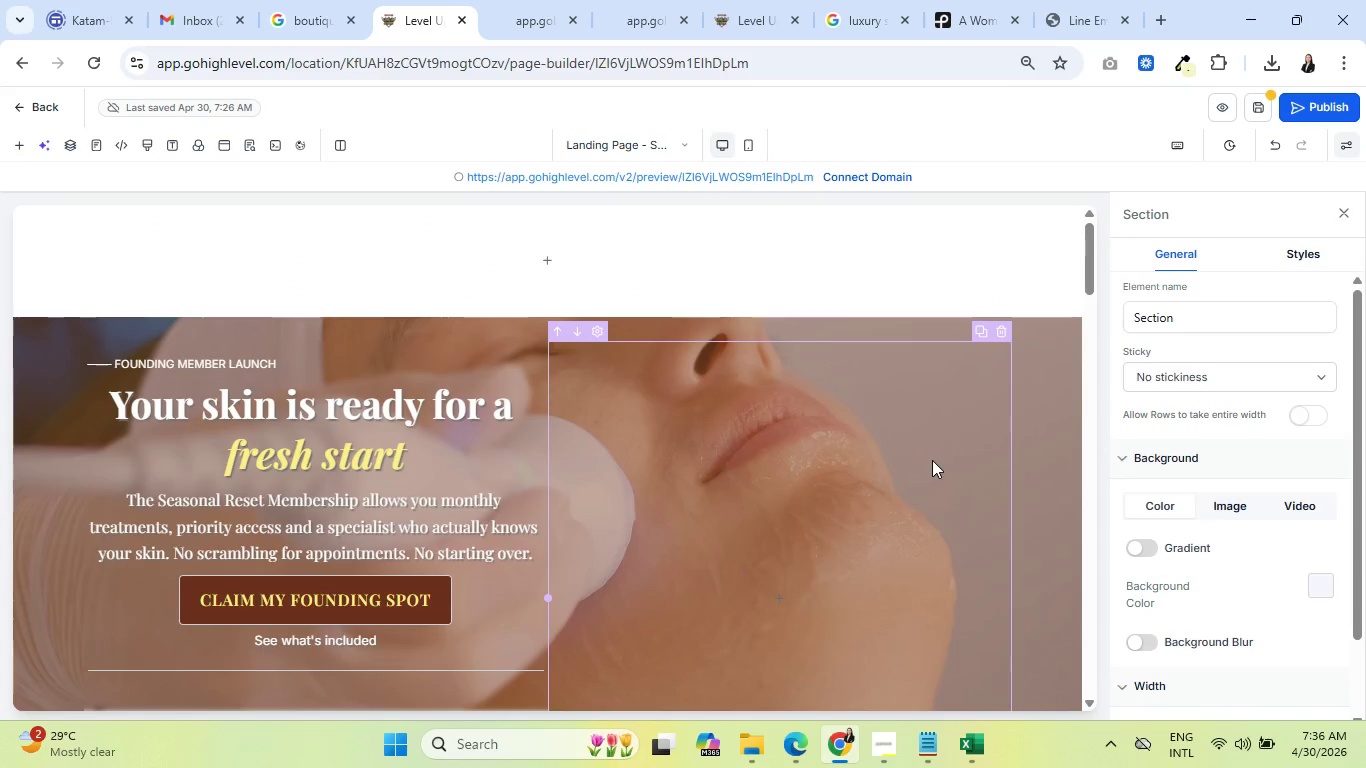 
scroll: coordinate [922, 465], scroll_direction: down, amount: 2.0
 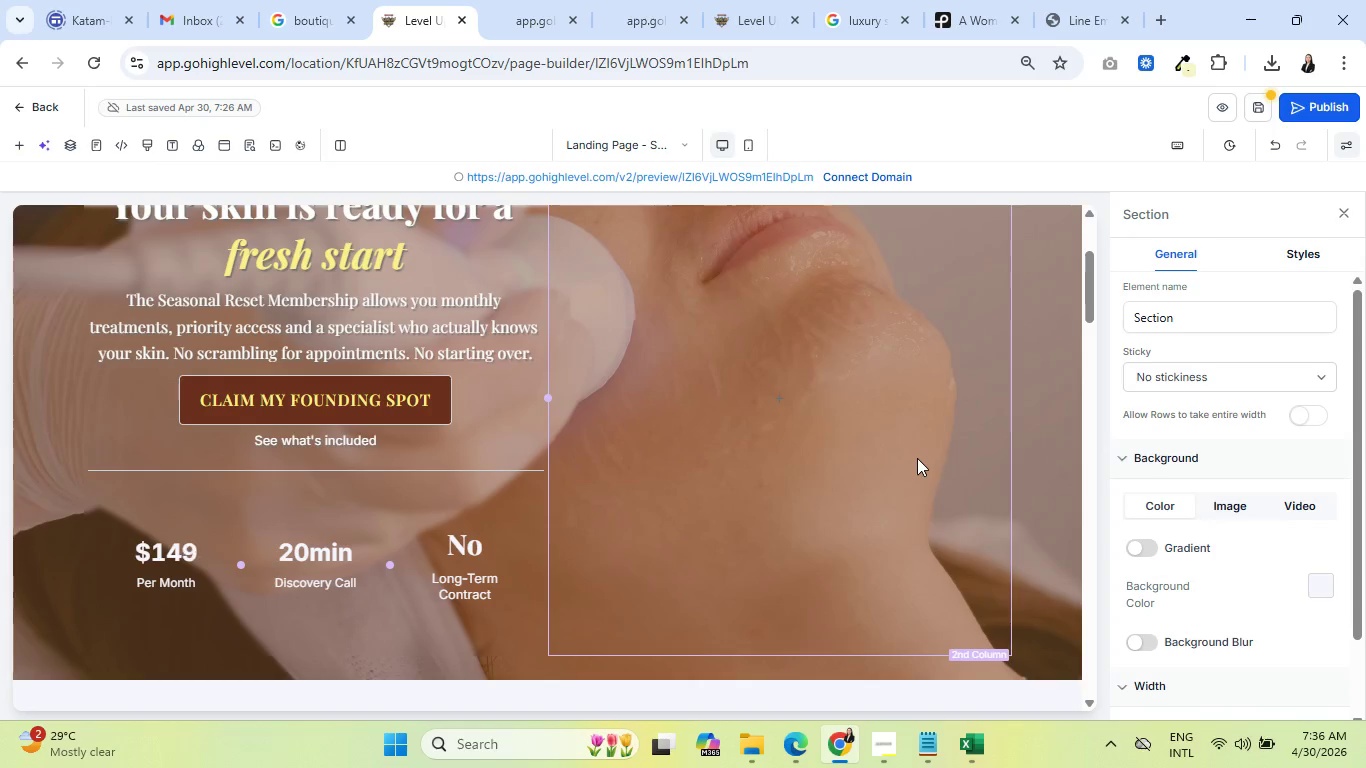 
scroll: coordinate [911, 468], scroll_direction: up, amount: 3.0
 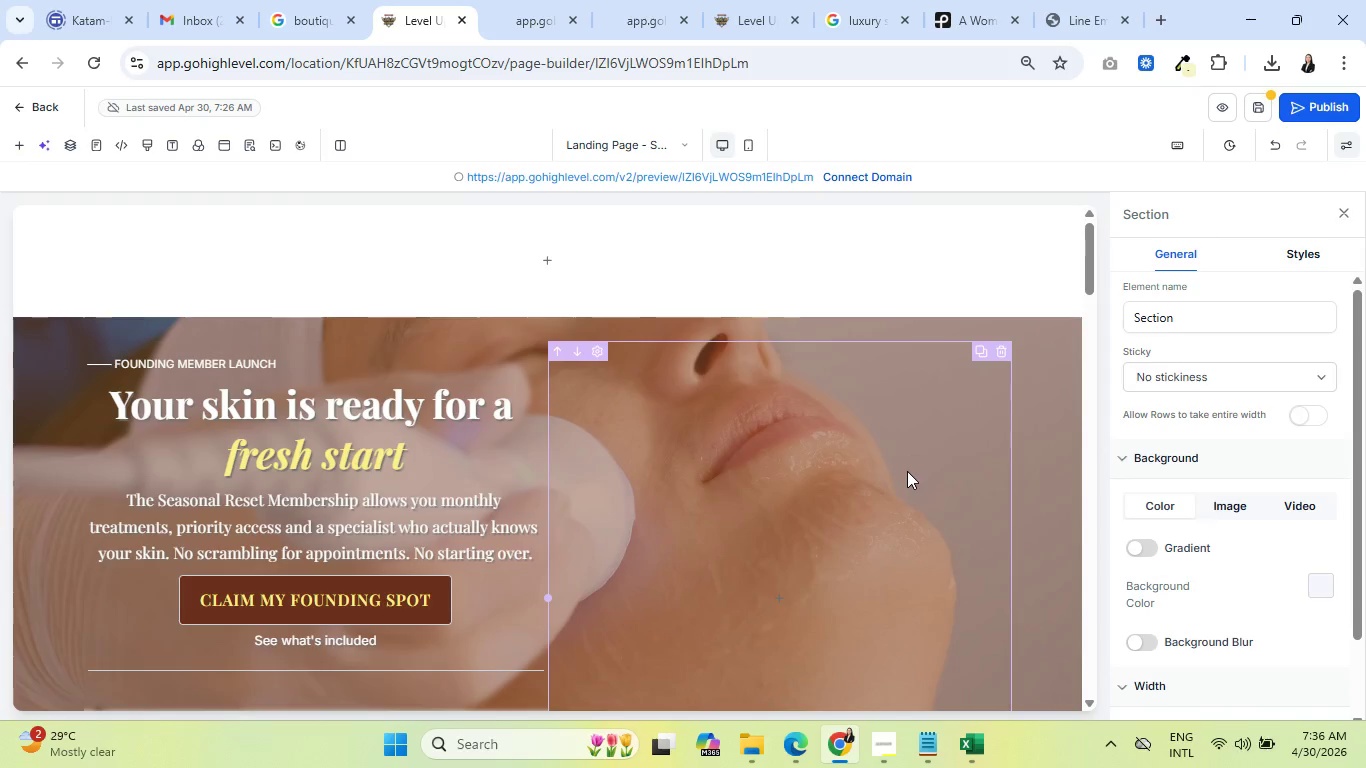 
scroll: coordinate [891, 484], scroll_direction: down, amount: 2.0
 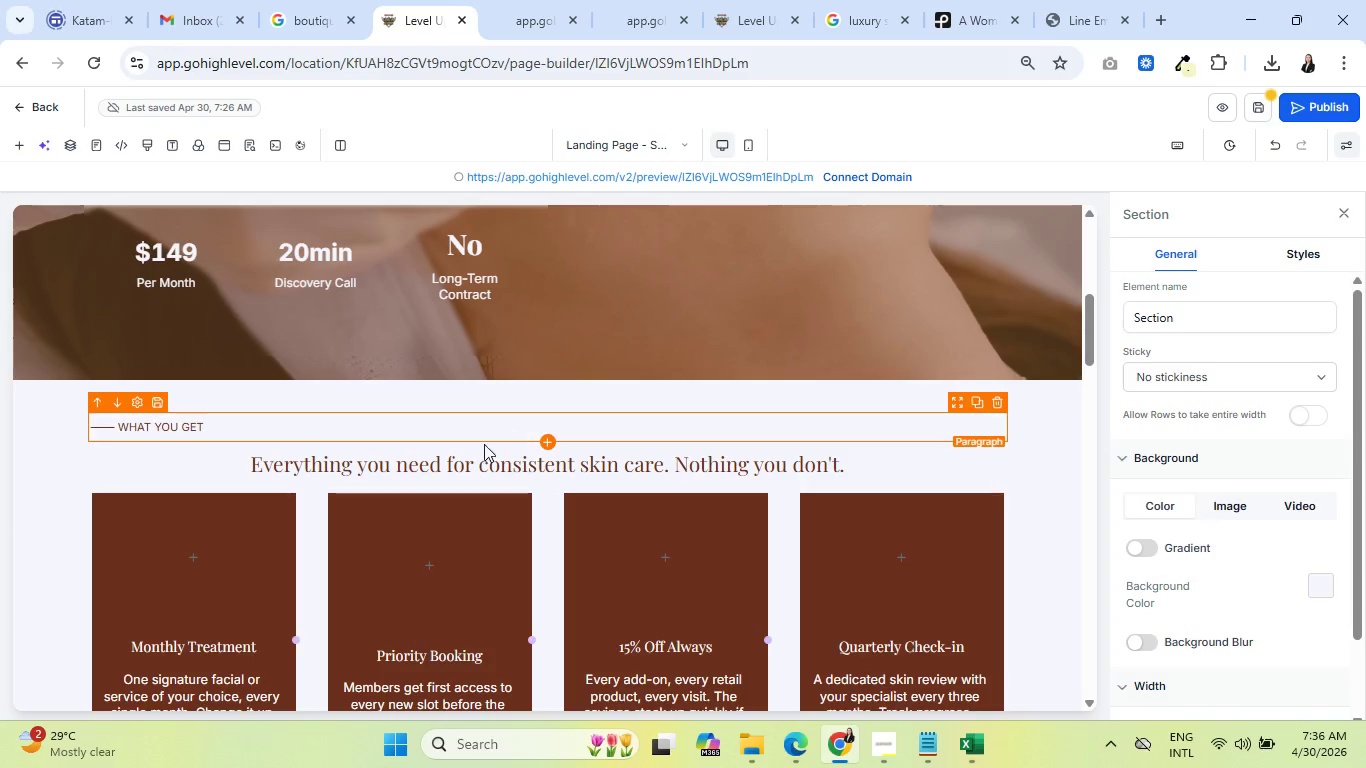 
left_click([391, 458])
 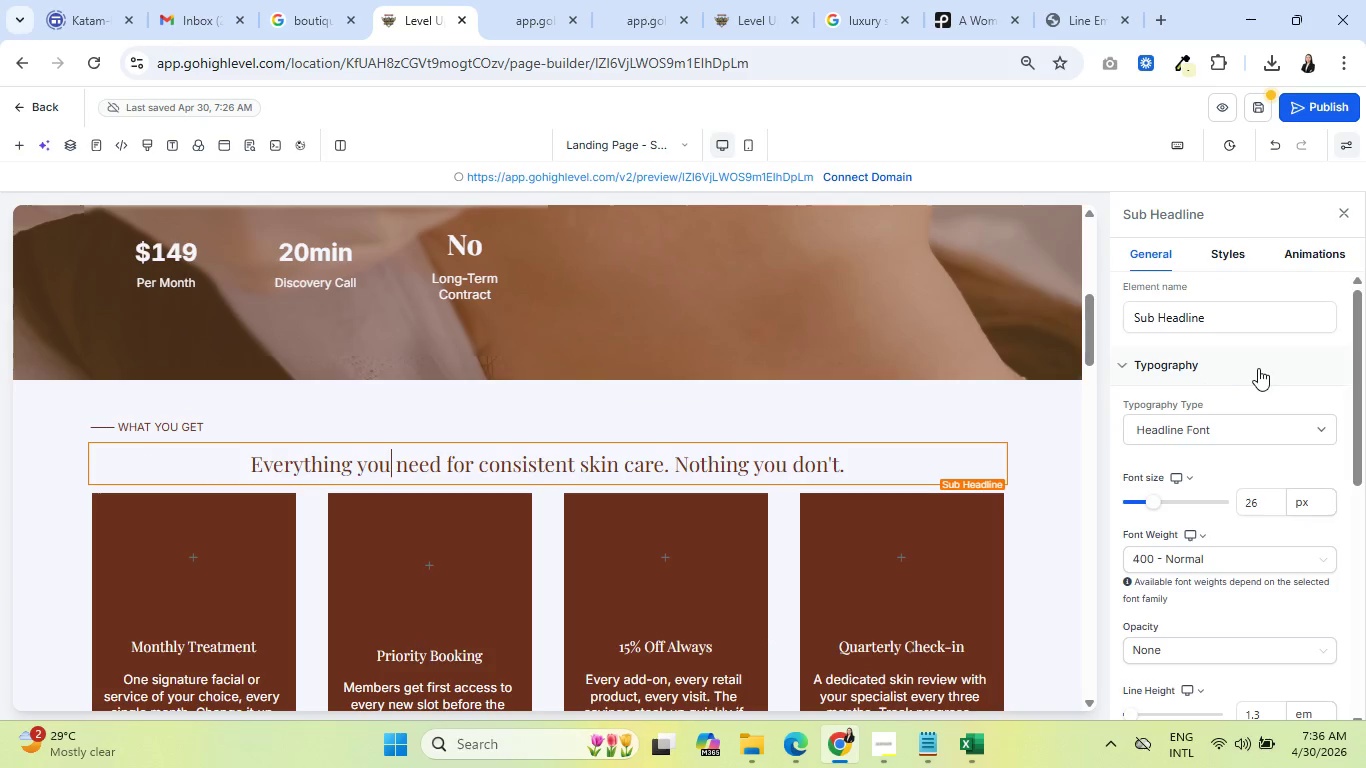 
scroll: coordinate [1245, 358], scroll_direction: down, amount: 6.0
 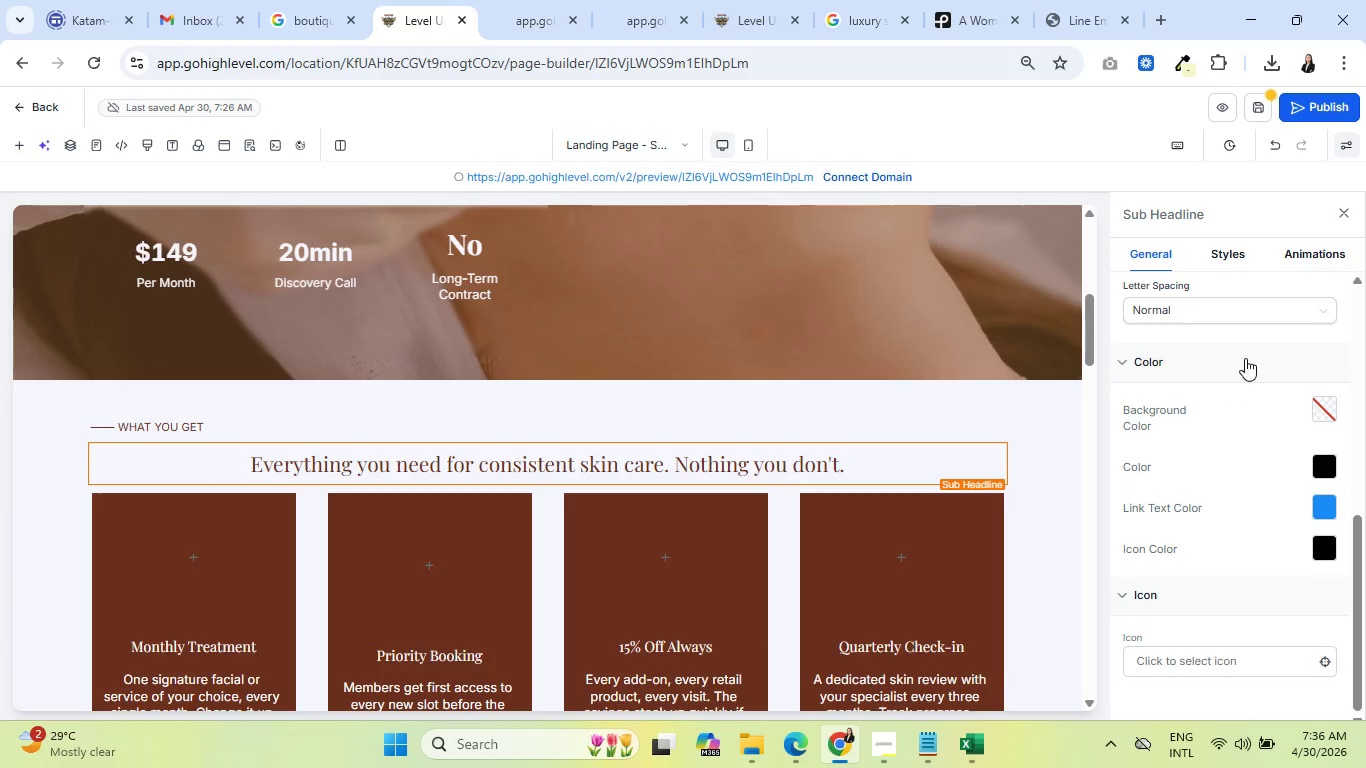 
scroll: coordinate [1245, 358], scroll_direction: up, amount: 6.0
 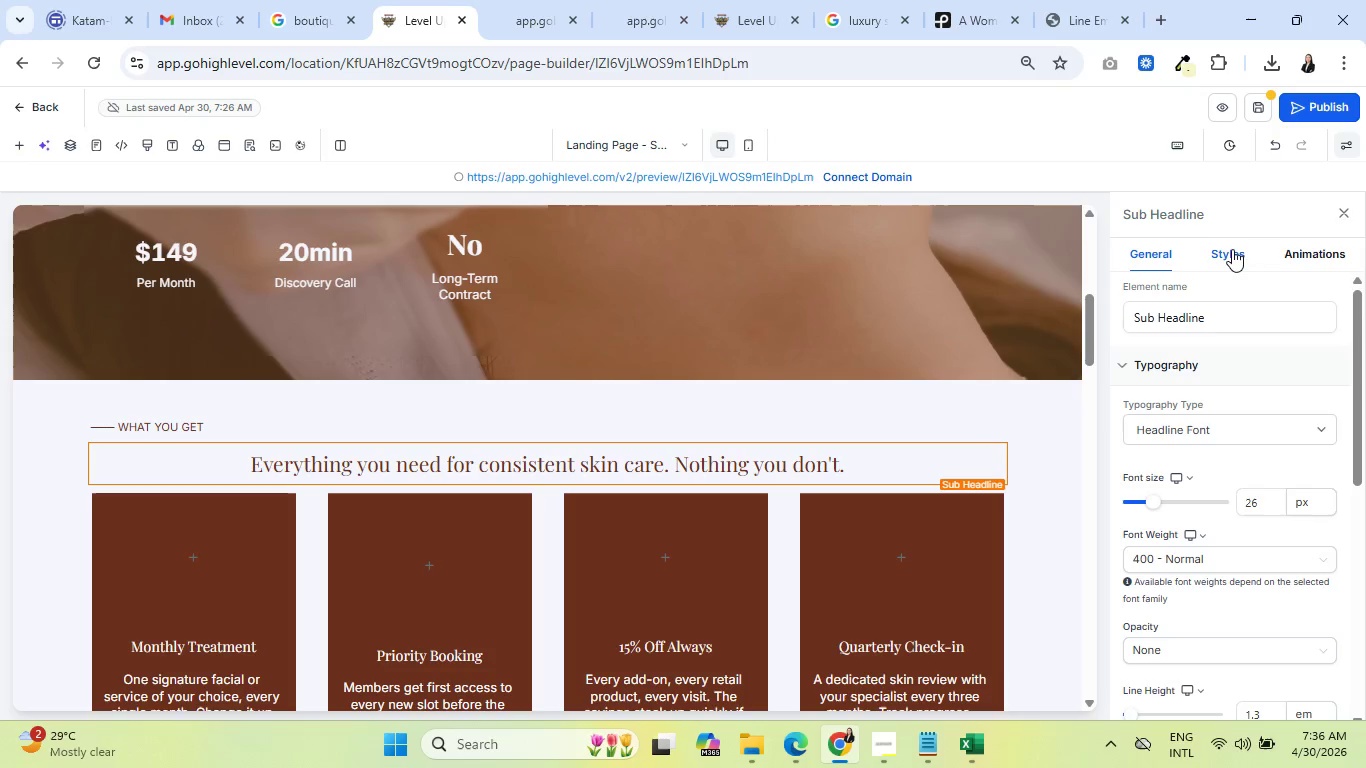 
left_click([1232, 249])
 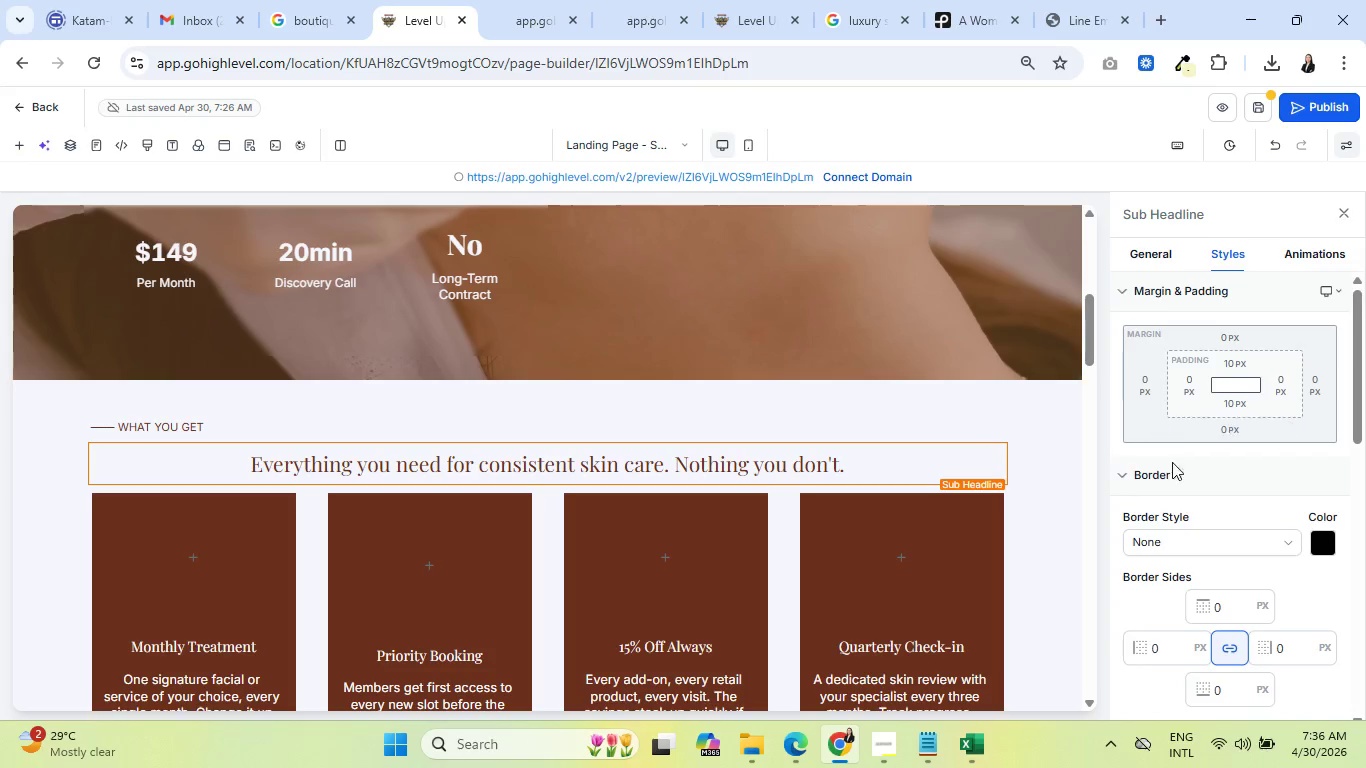 
scroll: coordinate [1192, 464], scroll_direction: down, amount: 7.0
 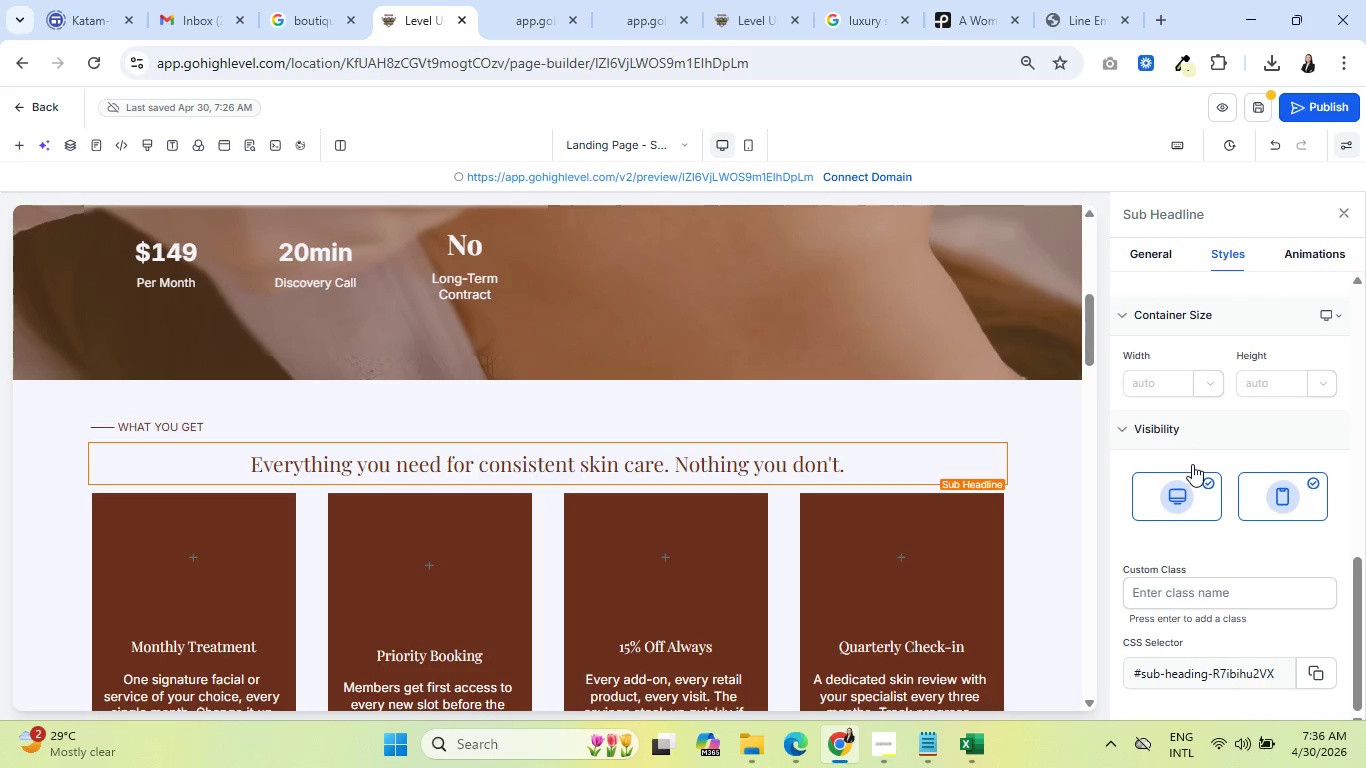 
scroll: coordinate [1195, 463], scroll_direction: up, amount: 2.0
 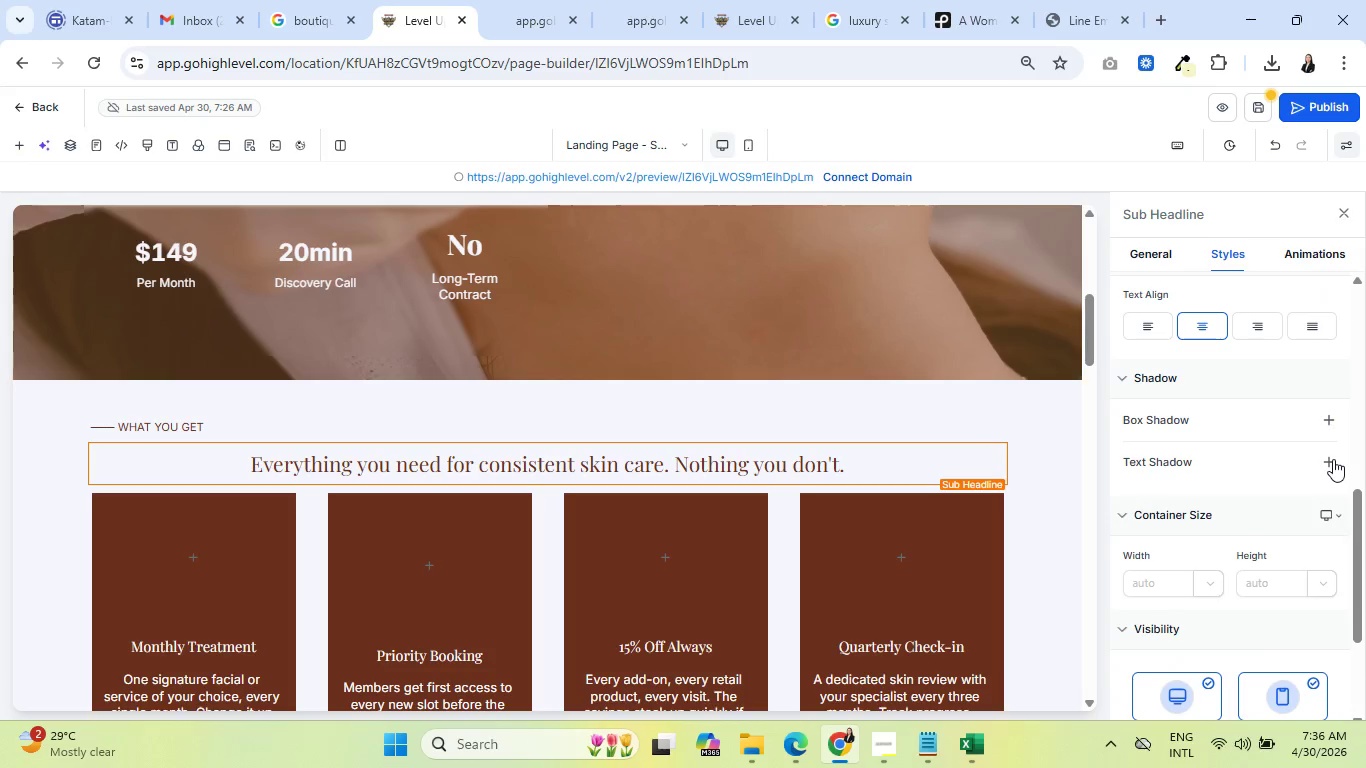 
left_click([1333, 459])
 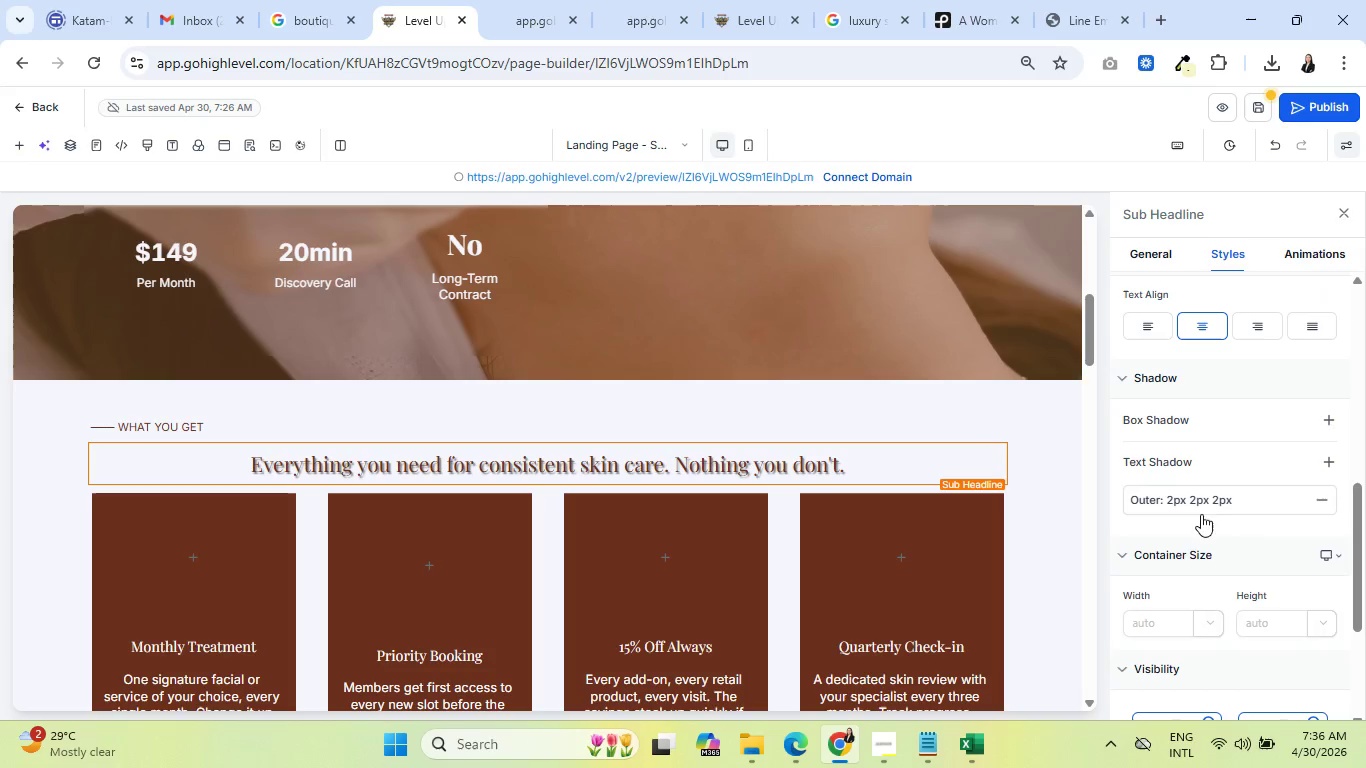 
wait(5.16)
 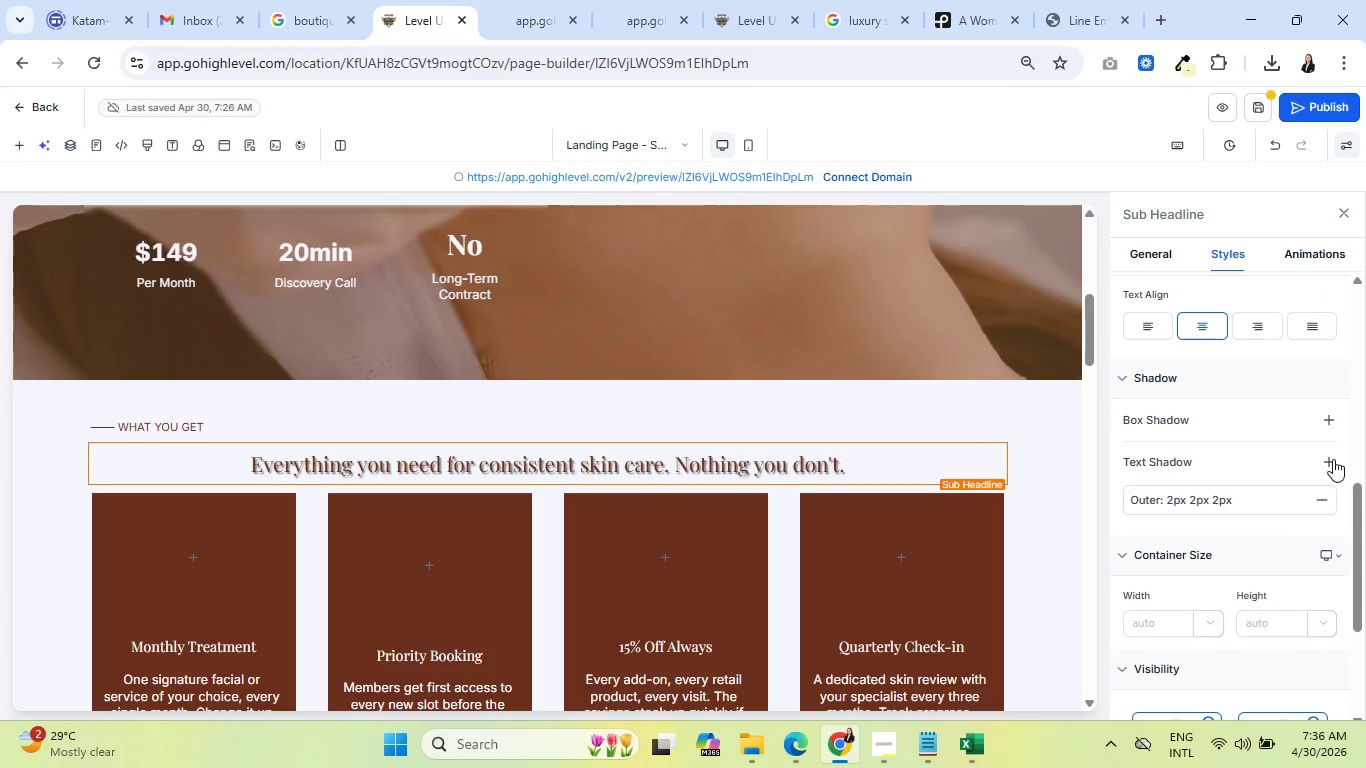 
left_click([1232, 475])
 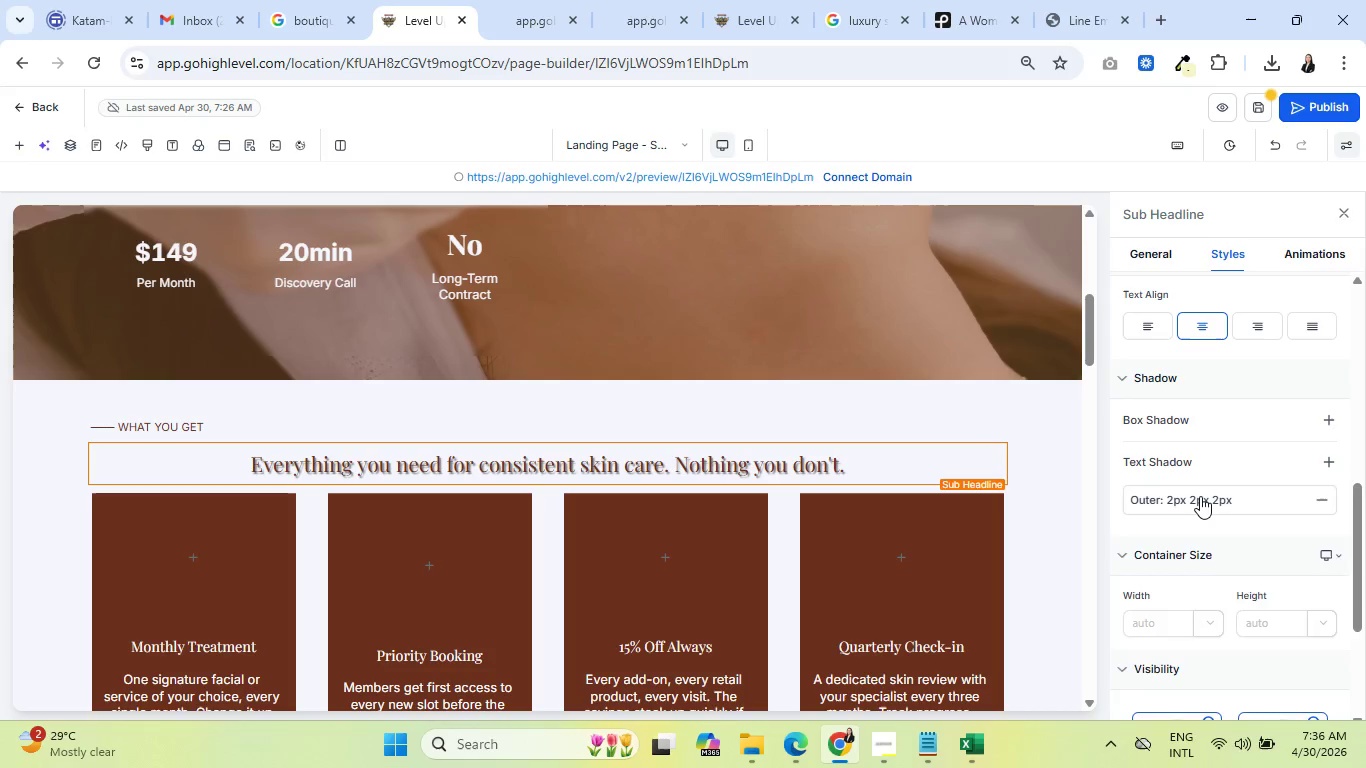 
left_click([1200, 496])
 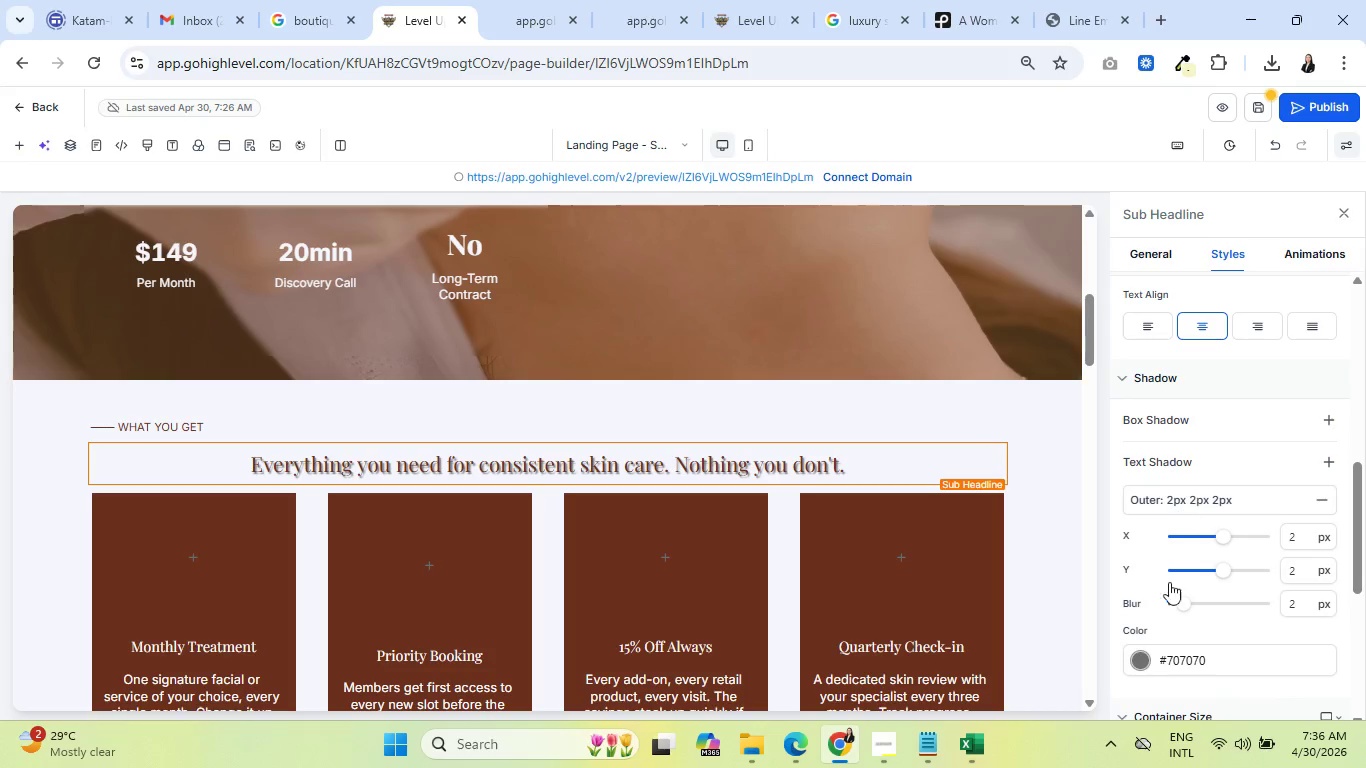 
left_click([1147, 653])
 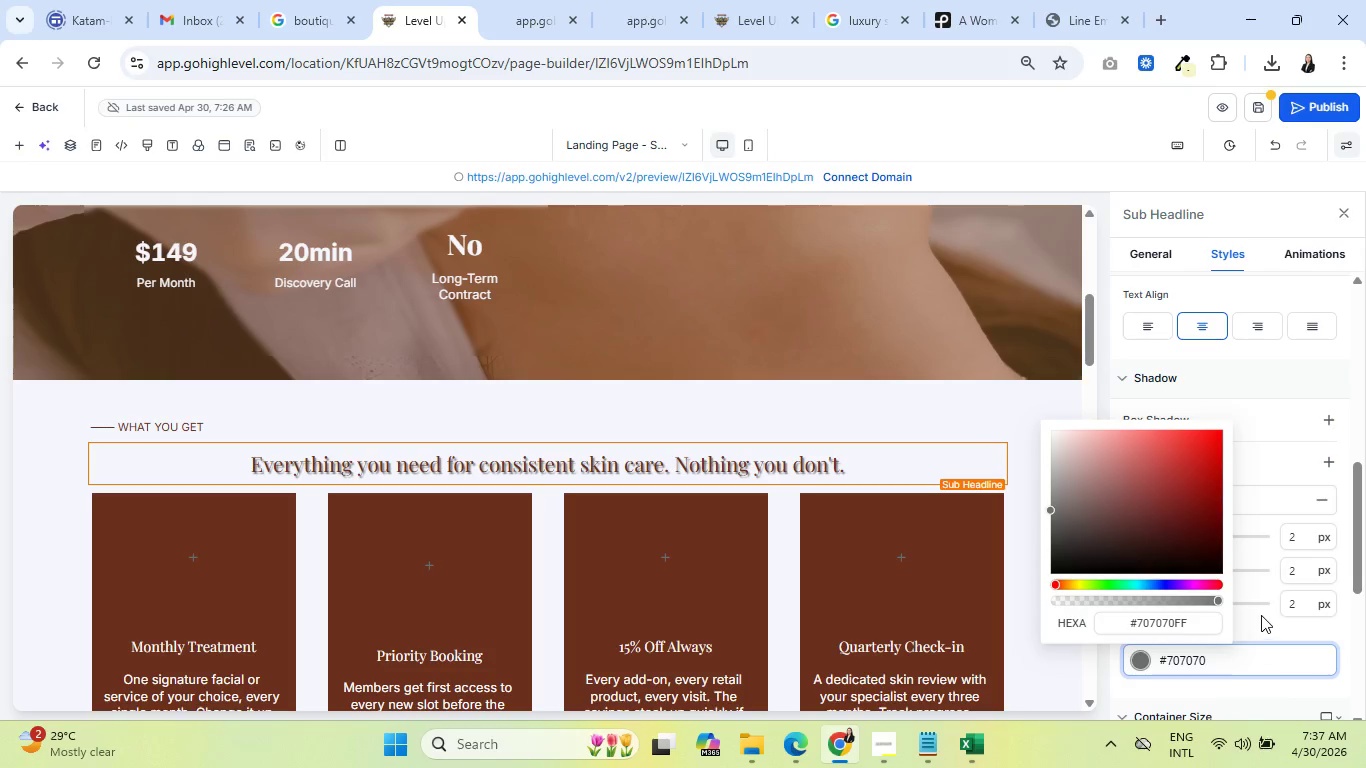 
wait(5.08)
 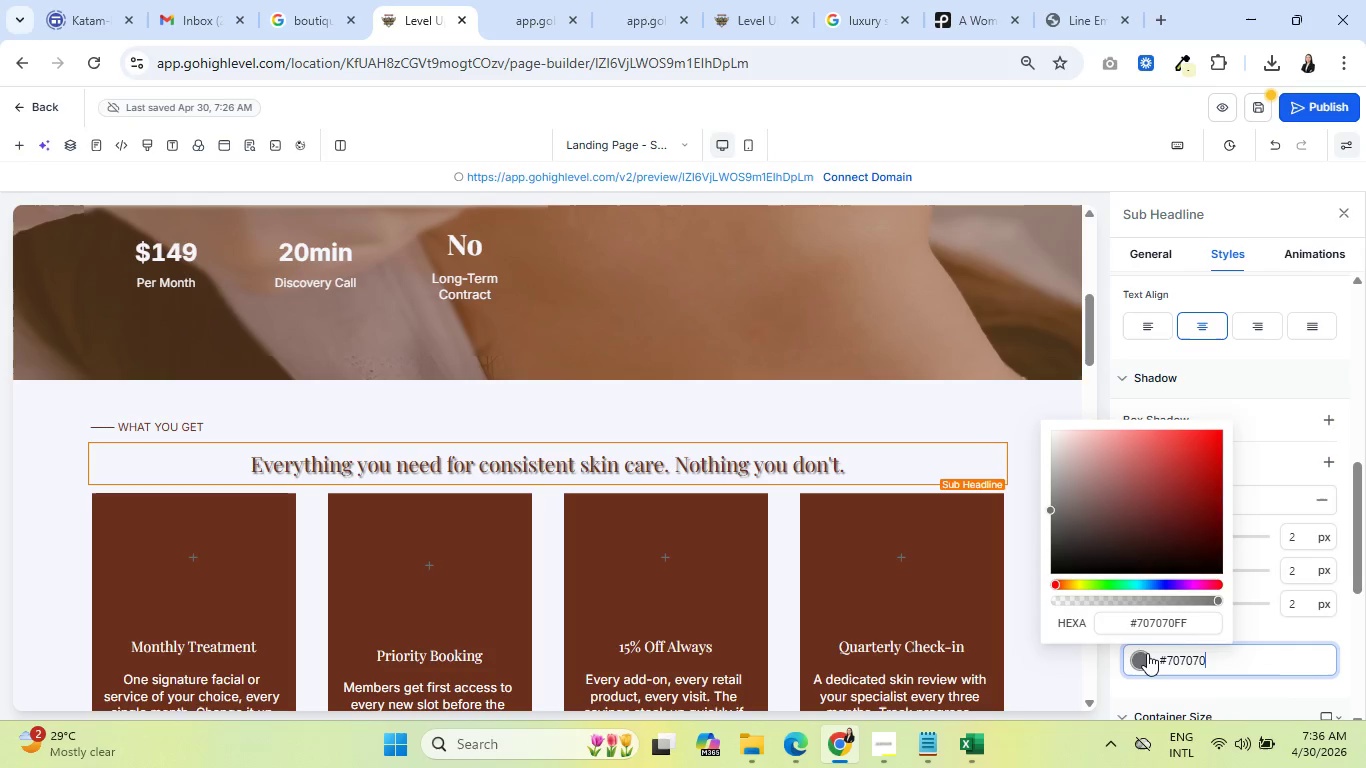 
left_click([1264, 521])
 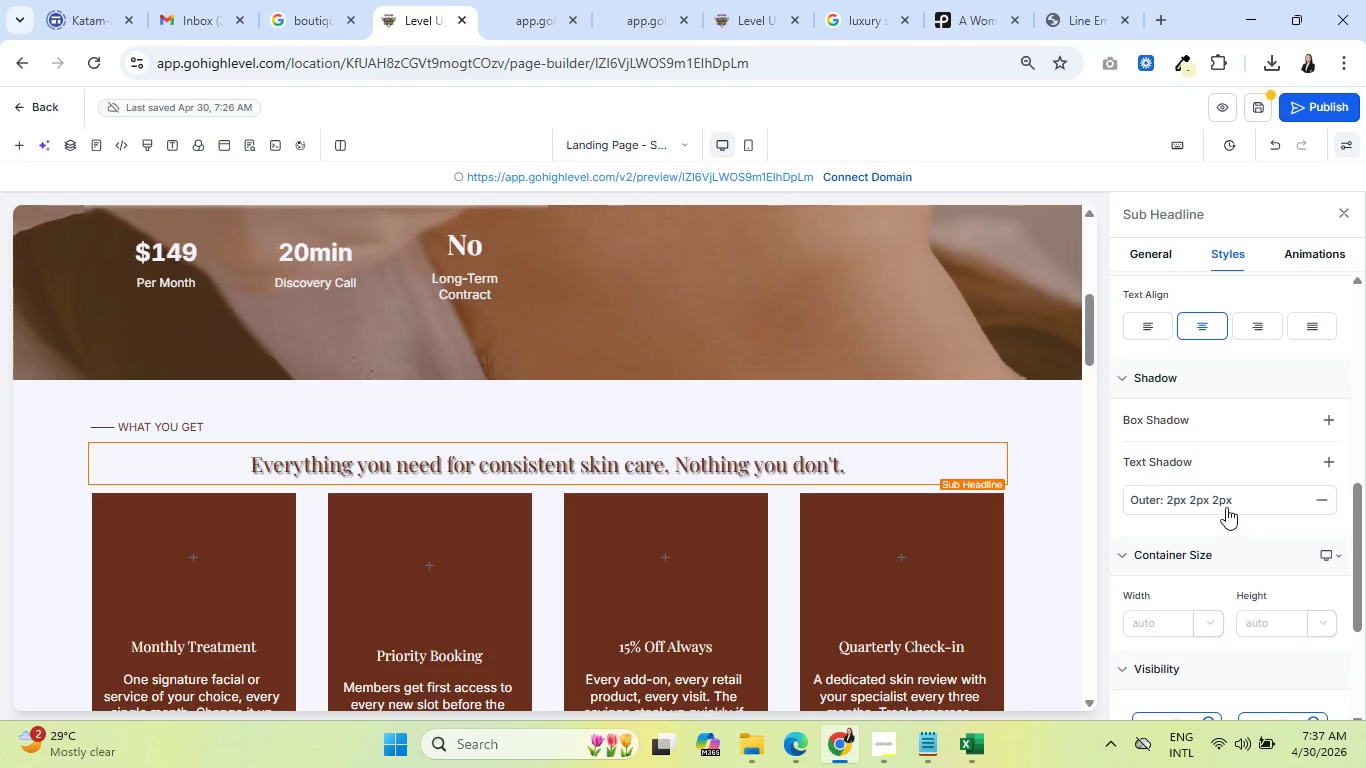 
left_click([1226, 507])
 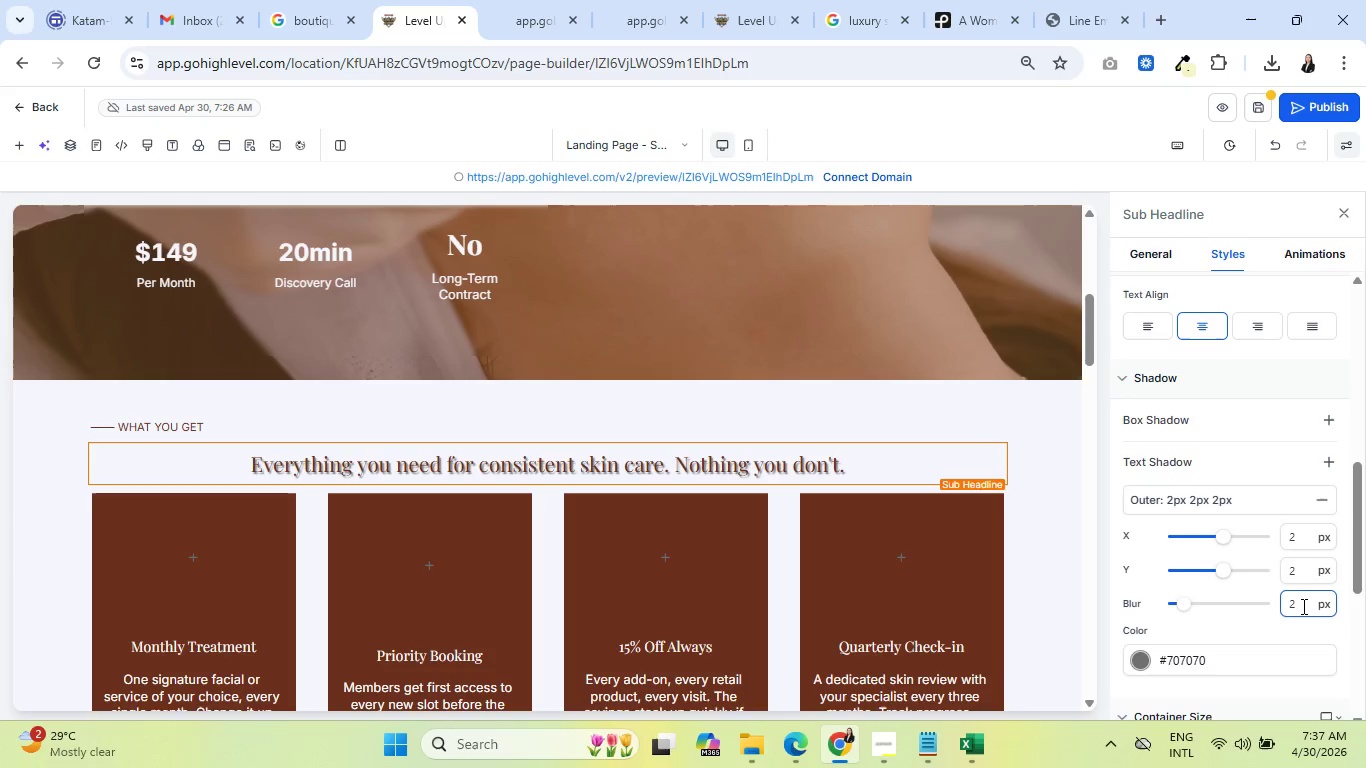 
left_click_drag(start_coordinate=[1302, 606], to_coordinate=[1263, 593])
 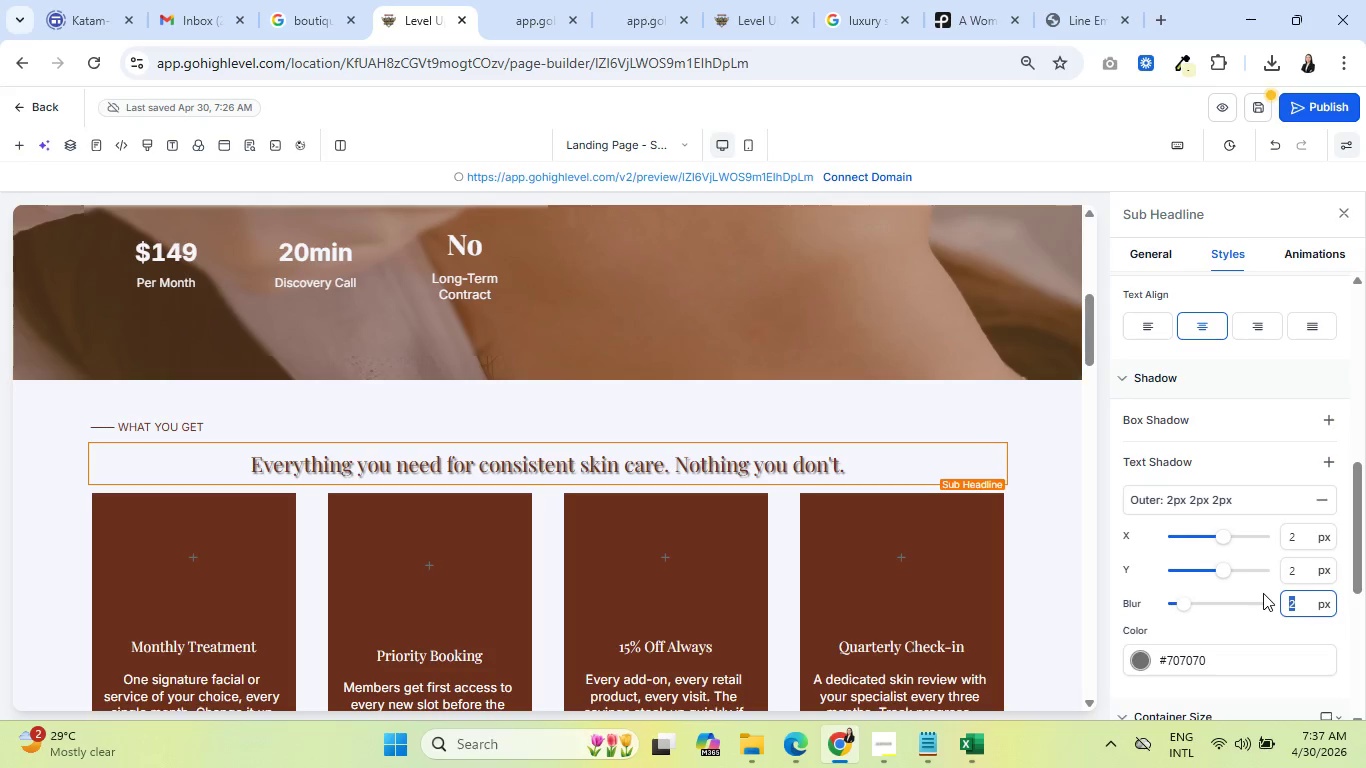 
key(1)
 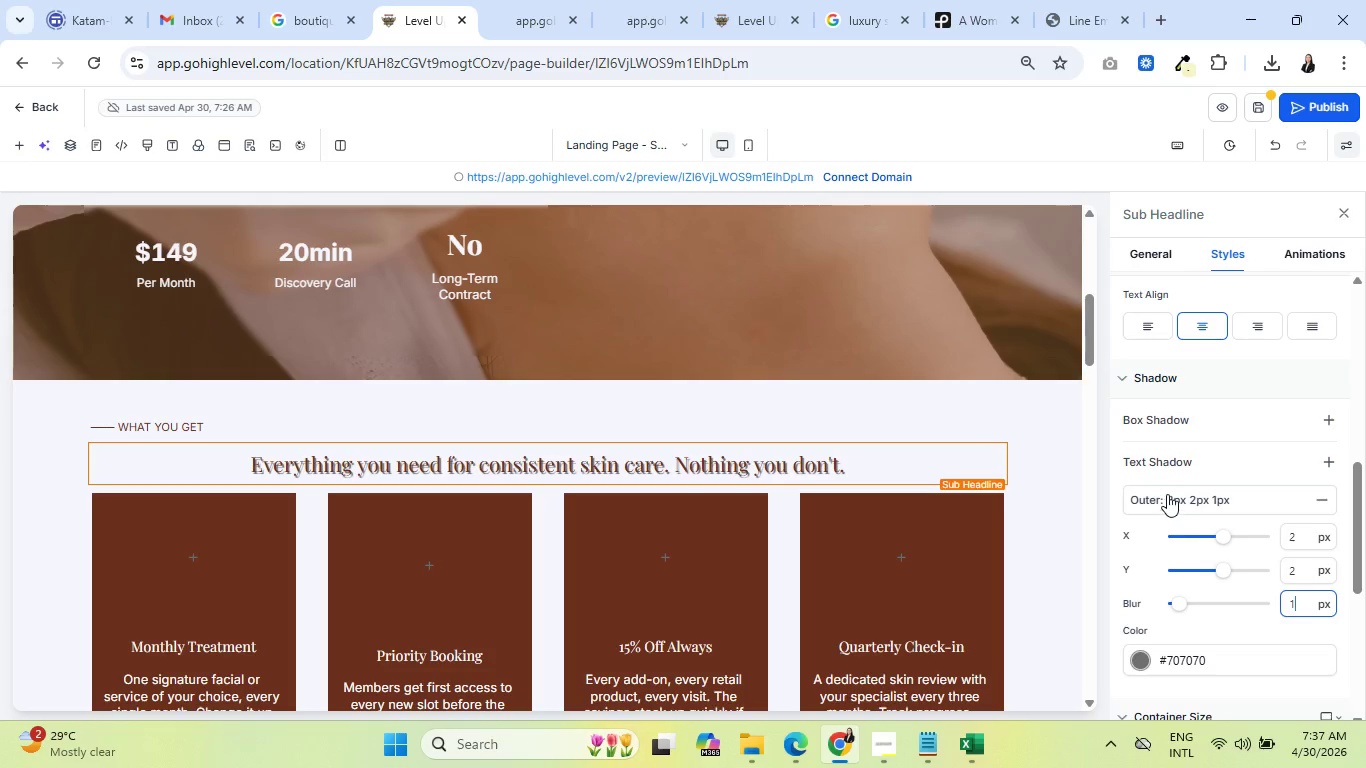 
left_click([1203, 457])
 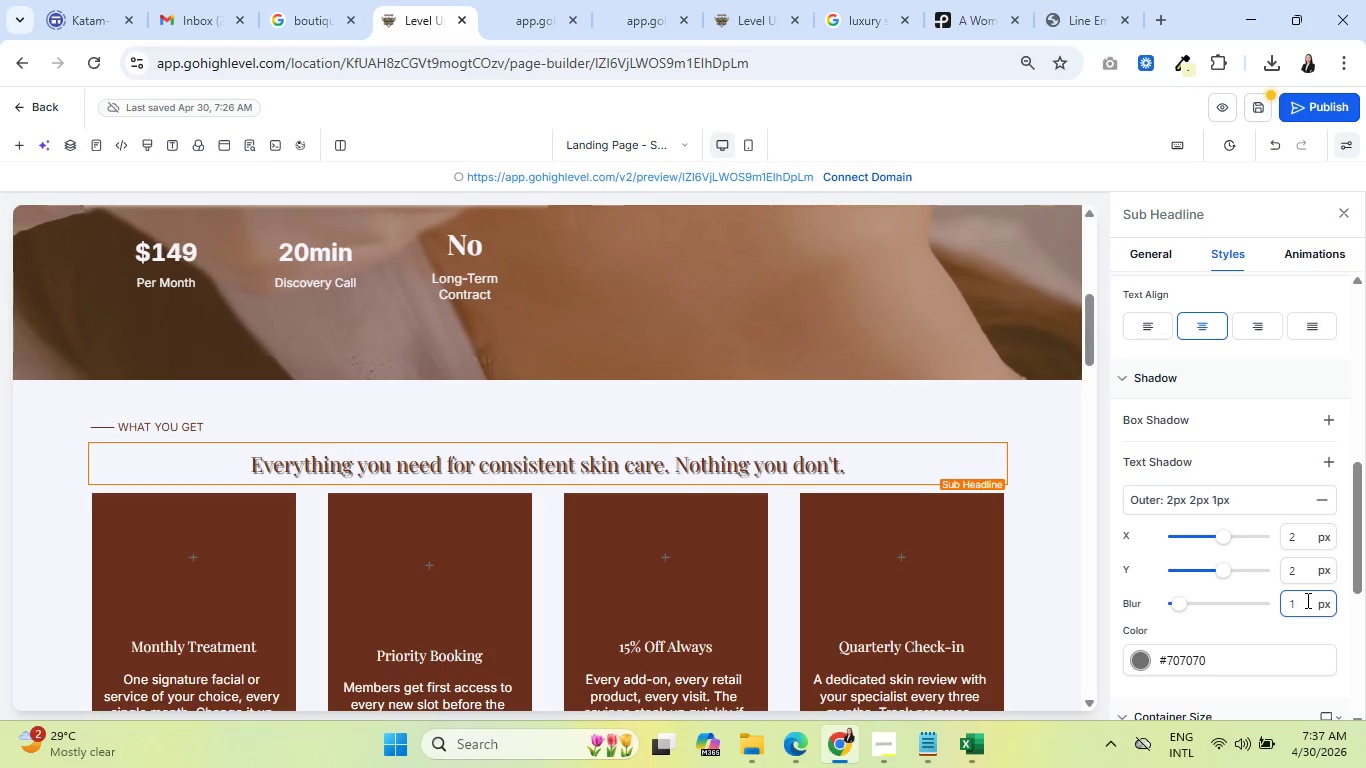 
left_click([1296, 571])
 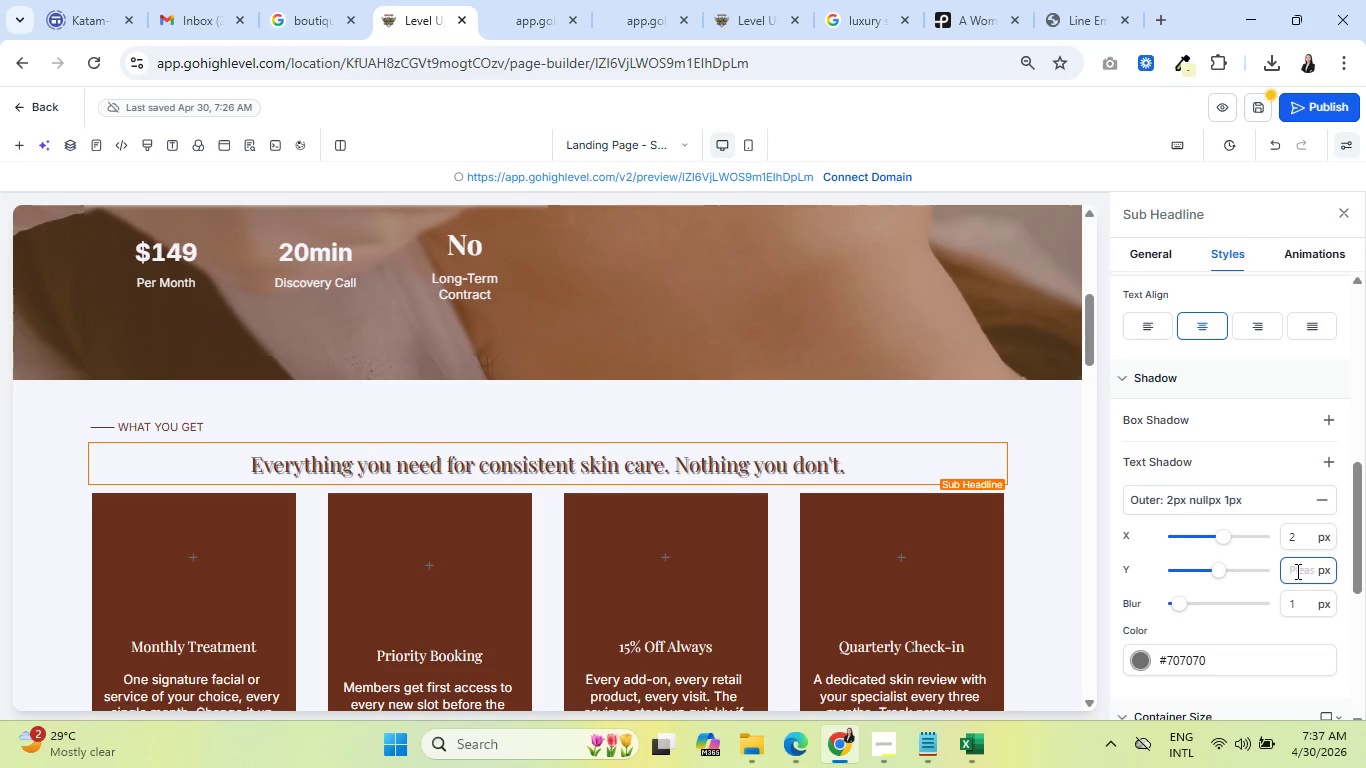 
key(Backspace)
 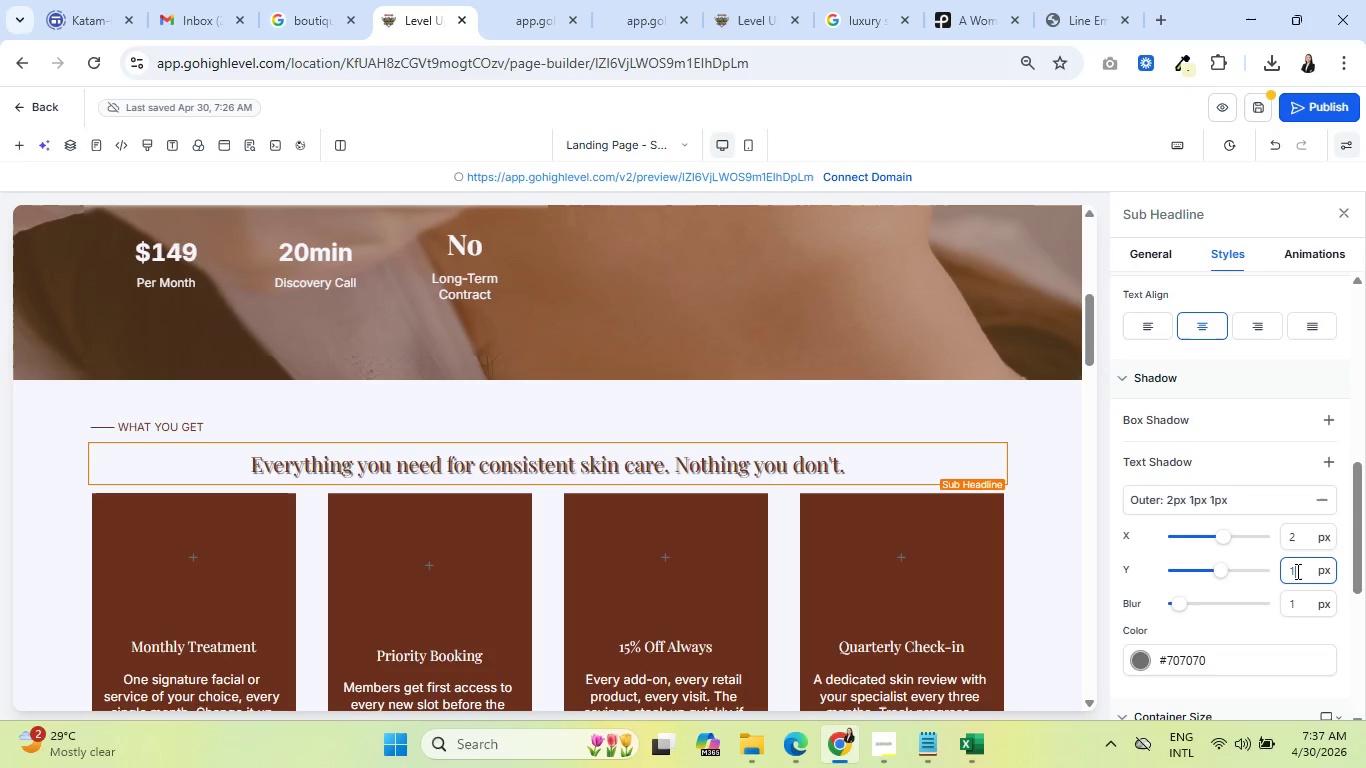 
key(1)
 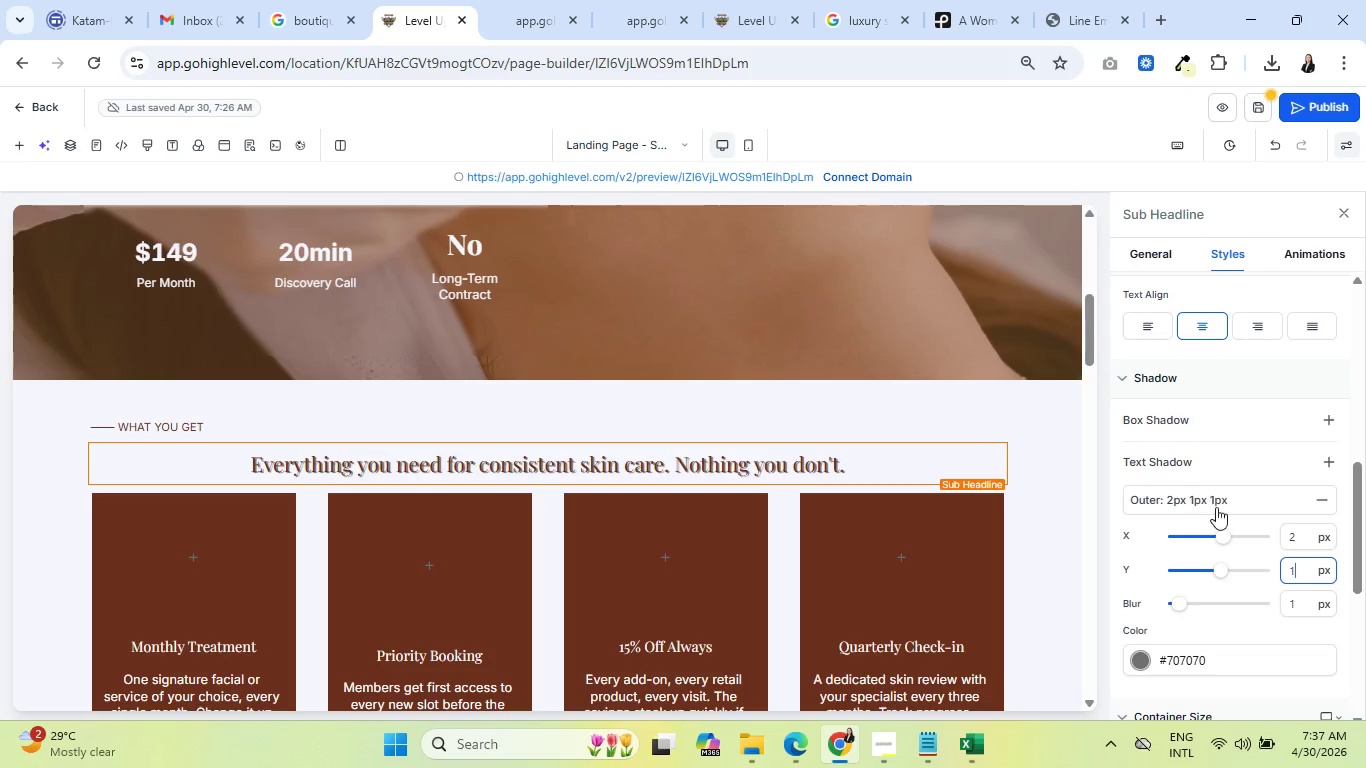 
left_click_drag(start_coordinate=[1297, 535], to_coordinate=[1279, 537])
 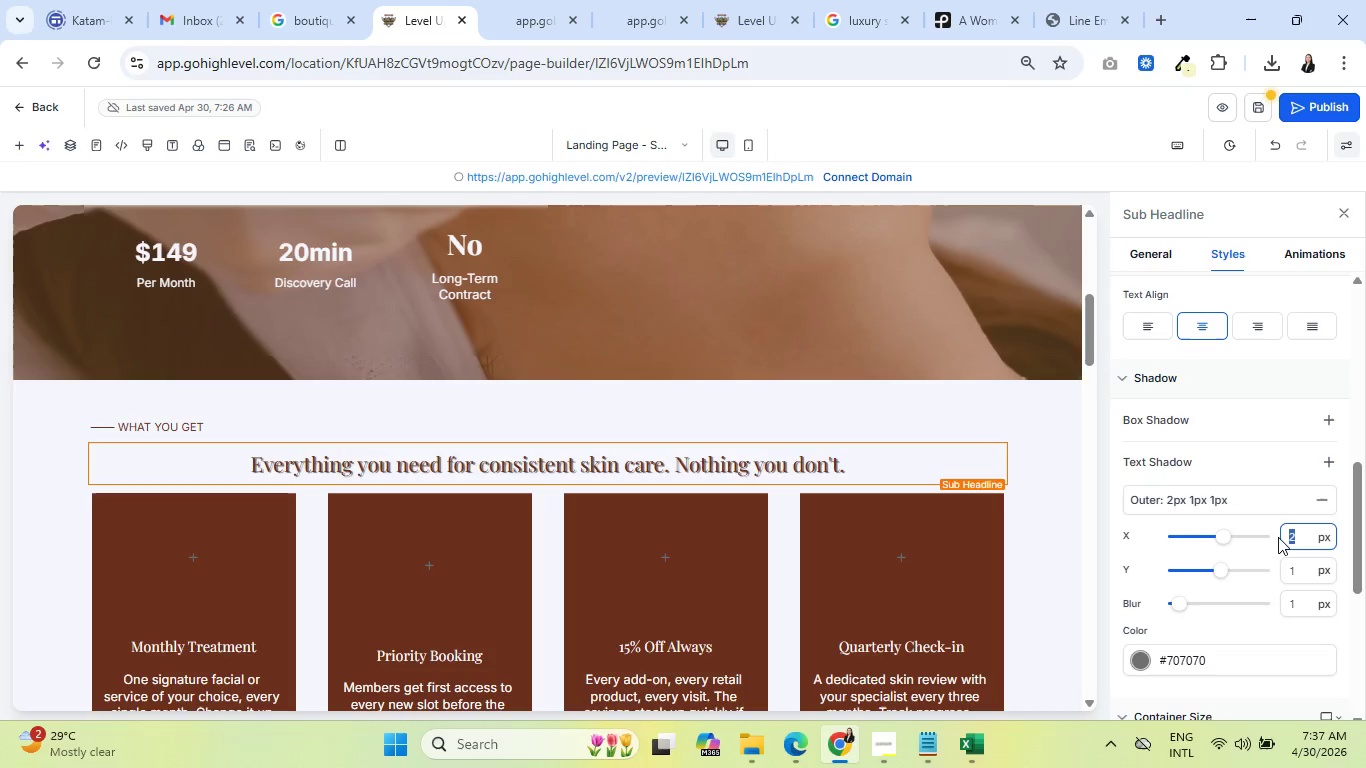 
key(1)
 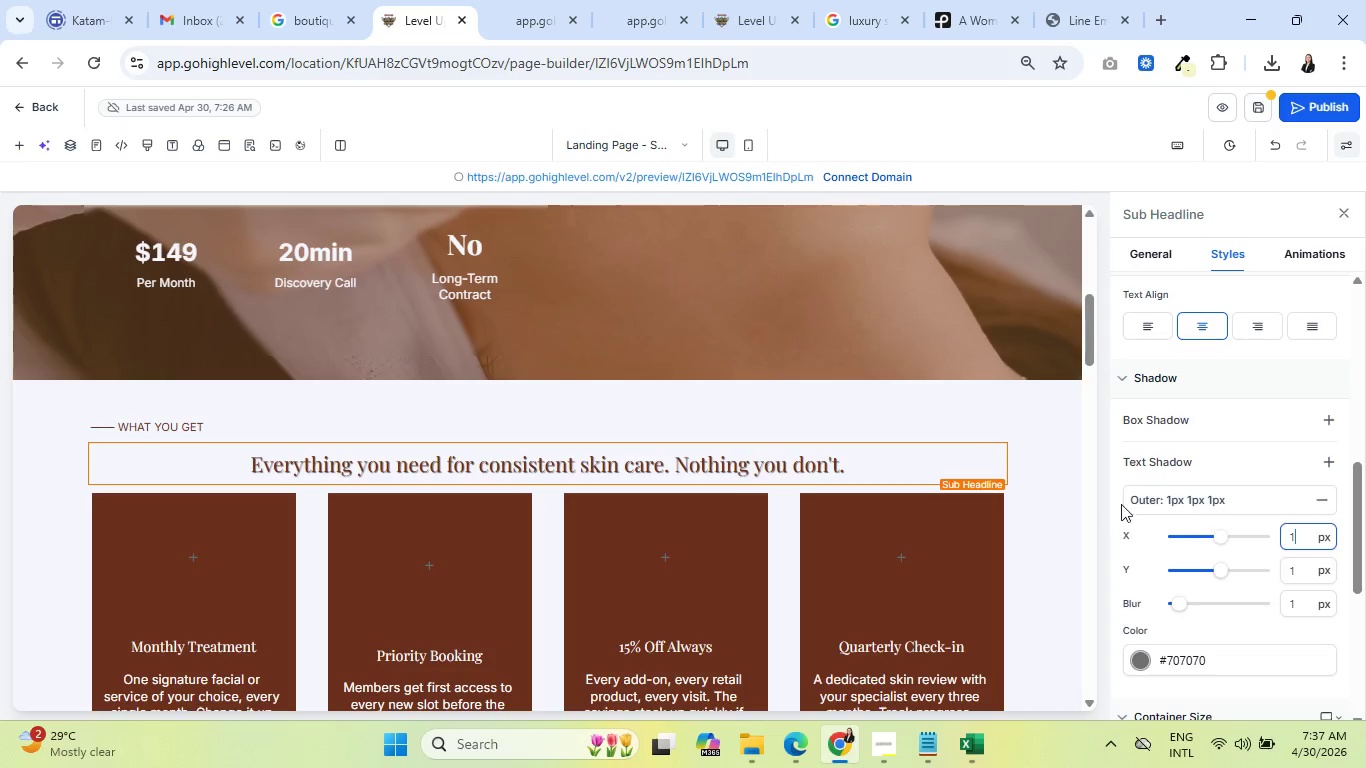 
left_click([1122, 480])
 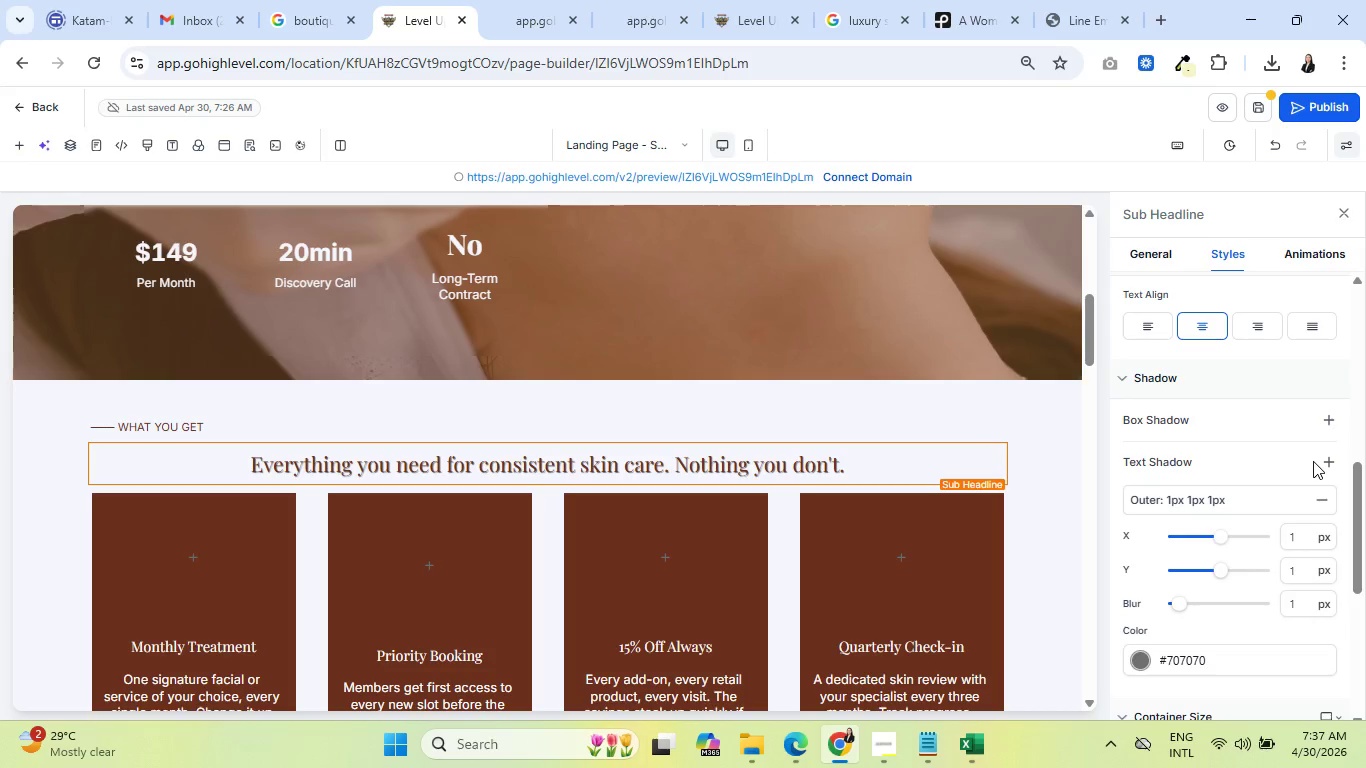 
left_click([1325, 461])
 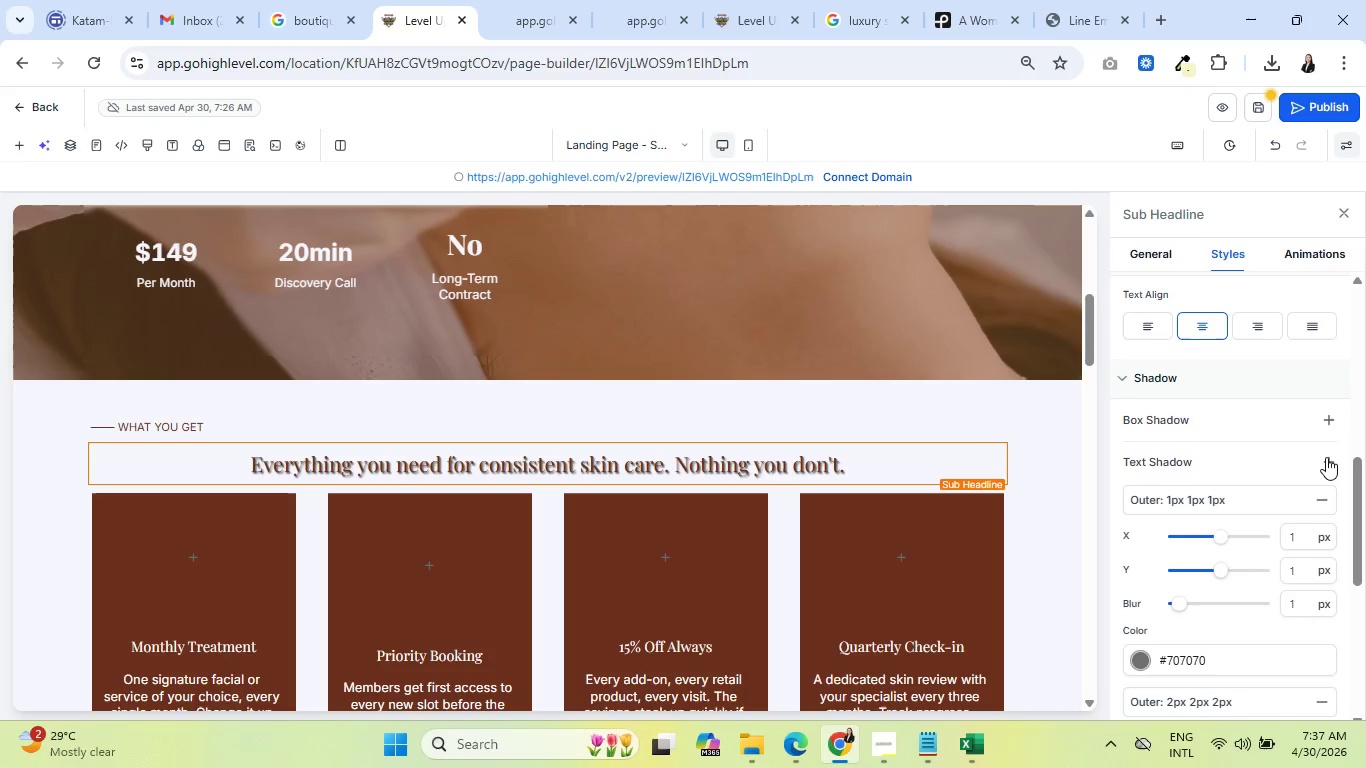 
left_click([1326, 457])
 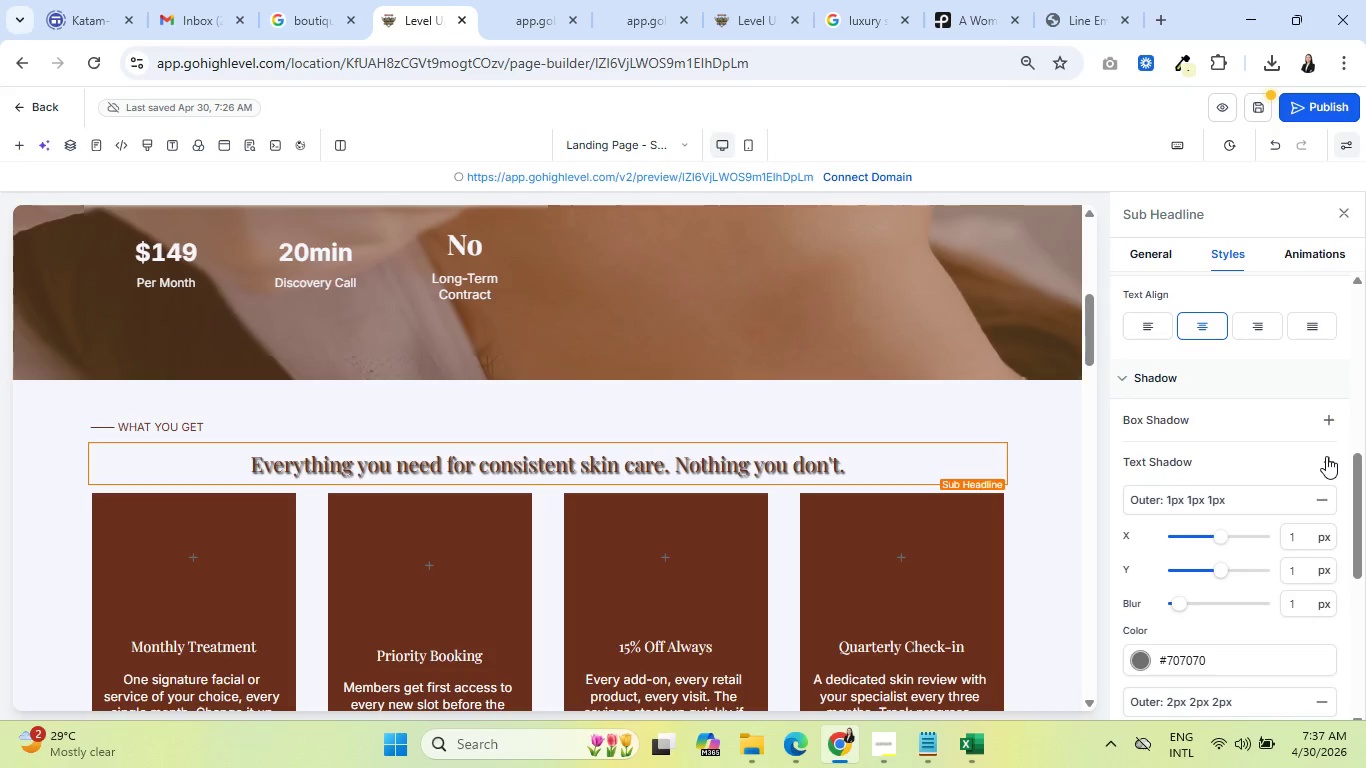 
left_click([1326, 456])
 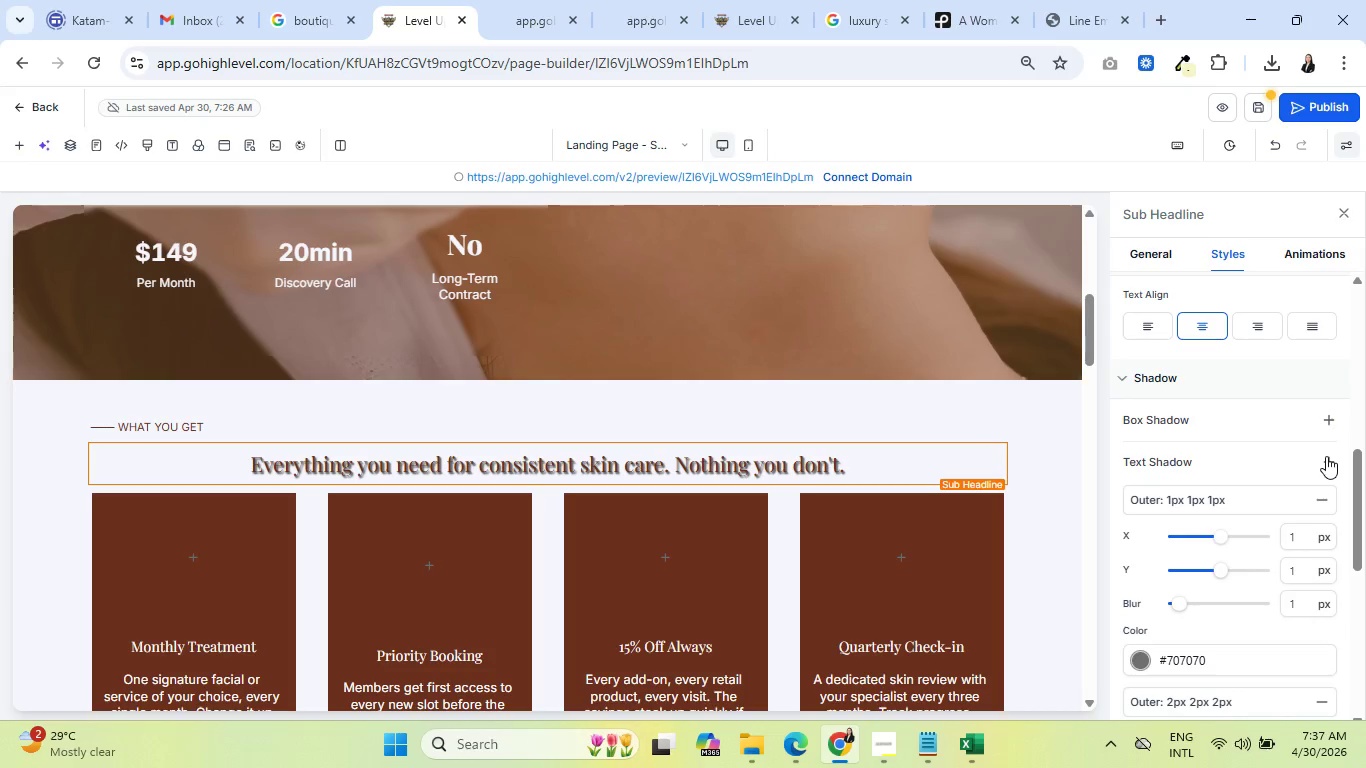 
left_click([1326, 456])
 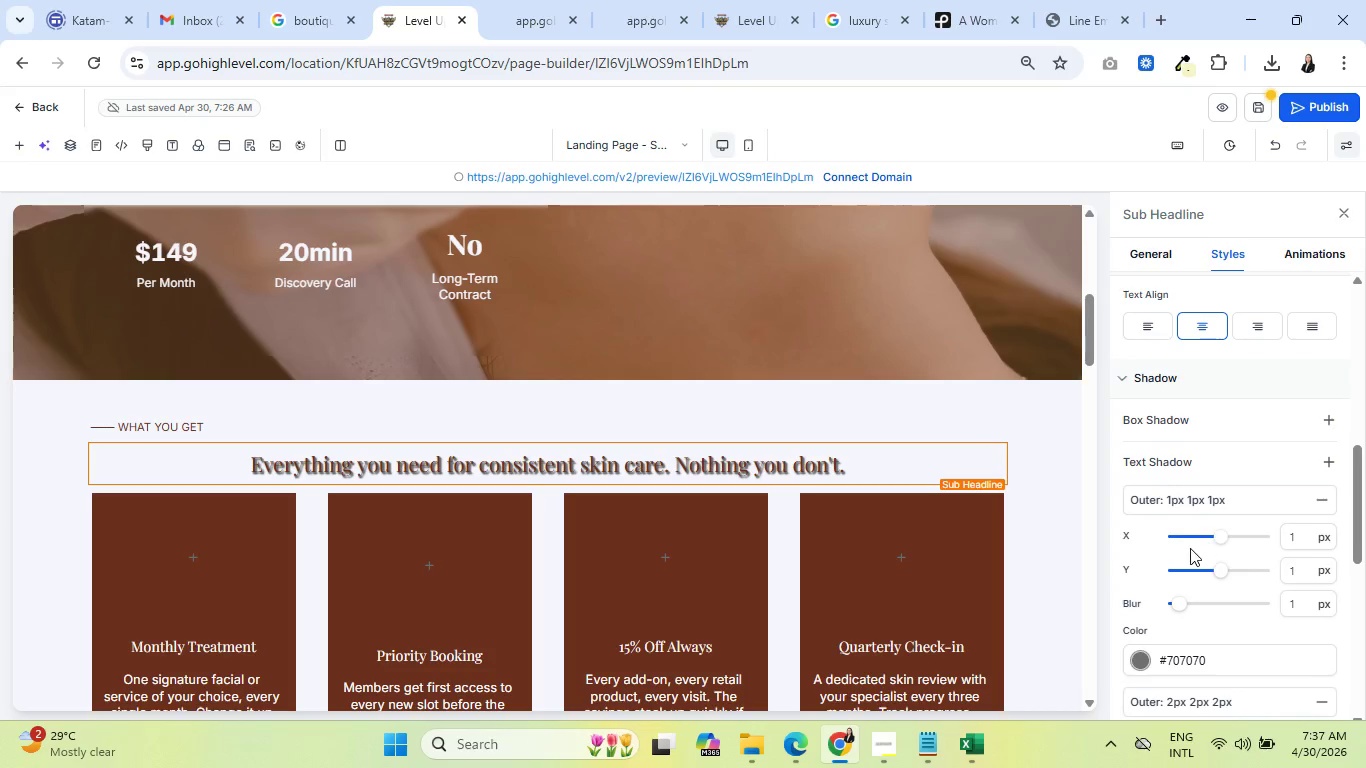 
scroll: coordinate [1190, 548], scroll_direction: down, amount: 2.0
 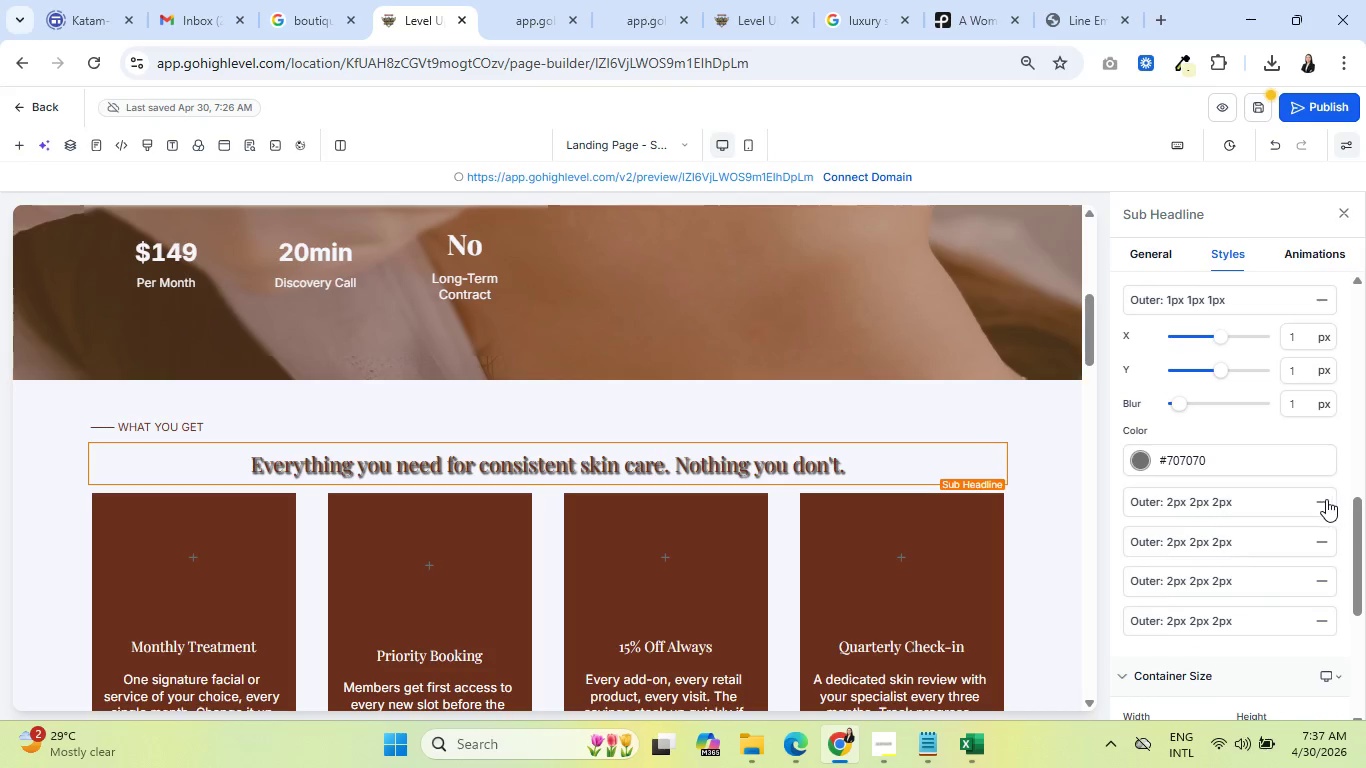 
left_click([1324, 500])
 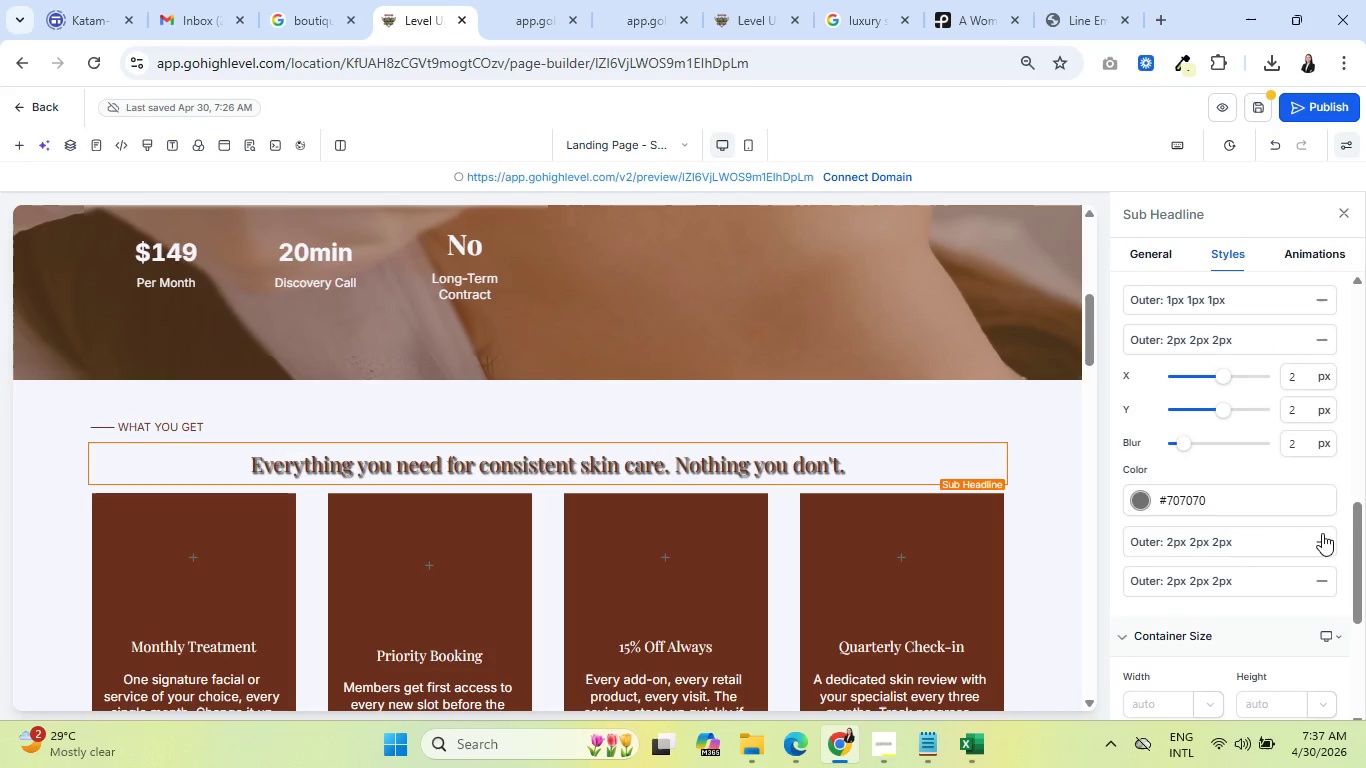 
left_click([1322, 534])
 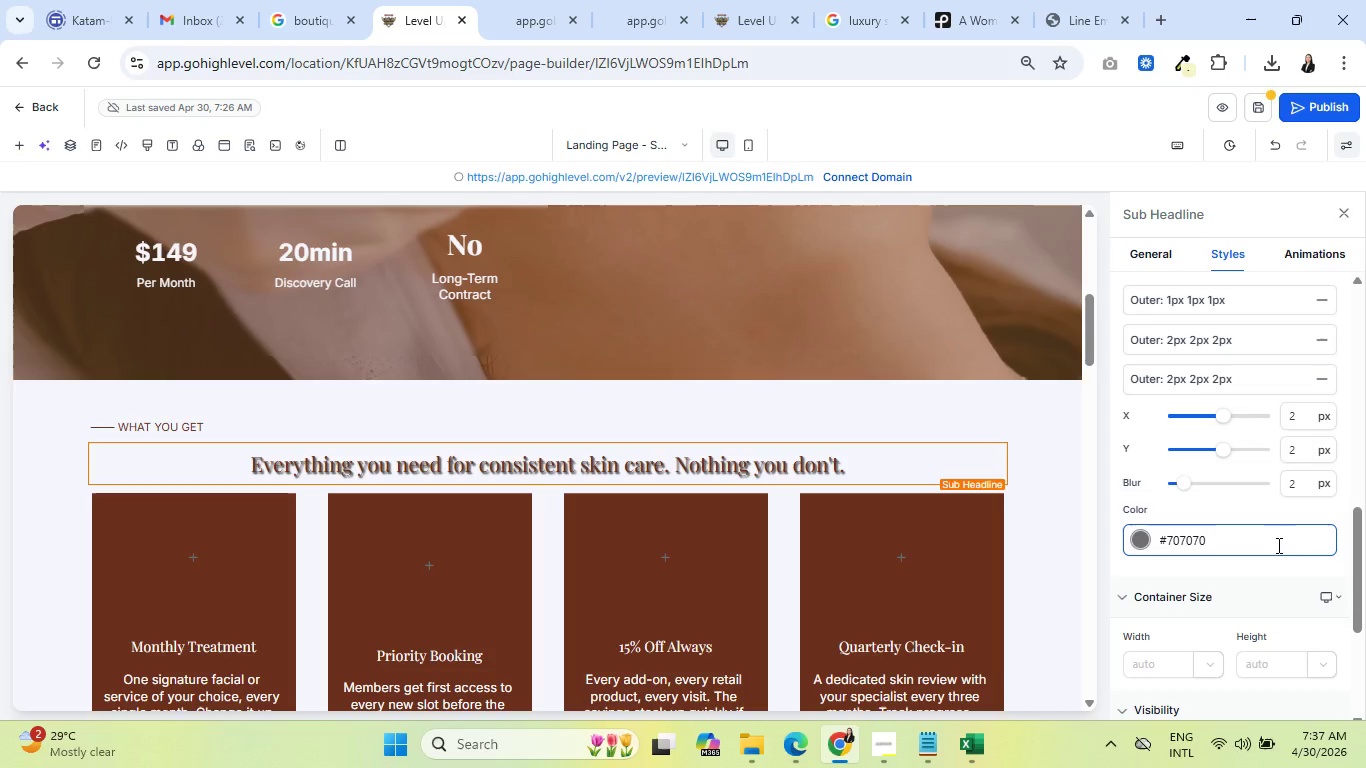 
scroll: coordinate [1278, 526], scroll_direction: up, amount: 1.0
 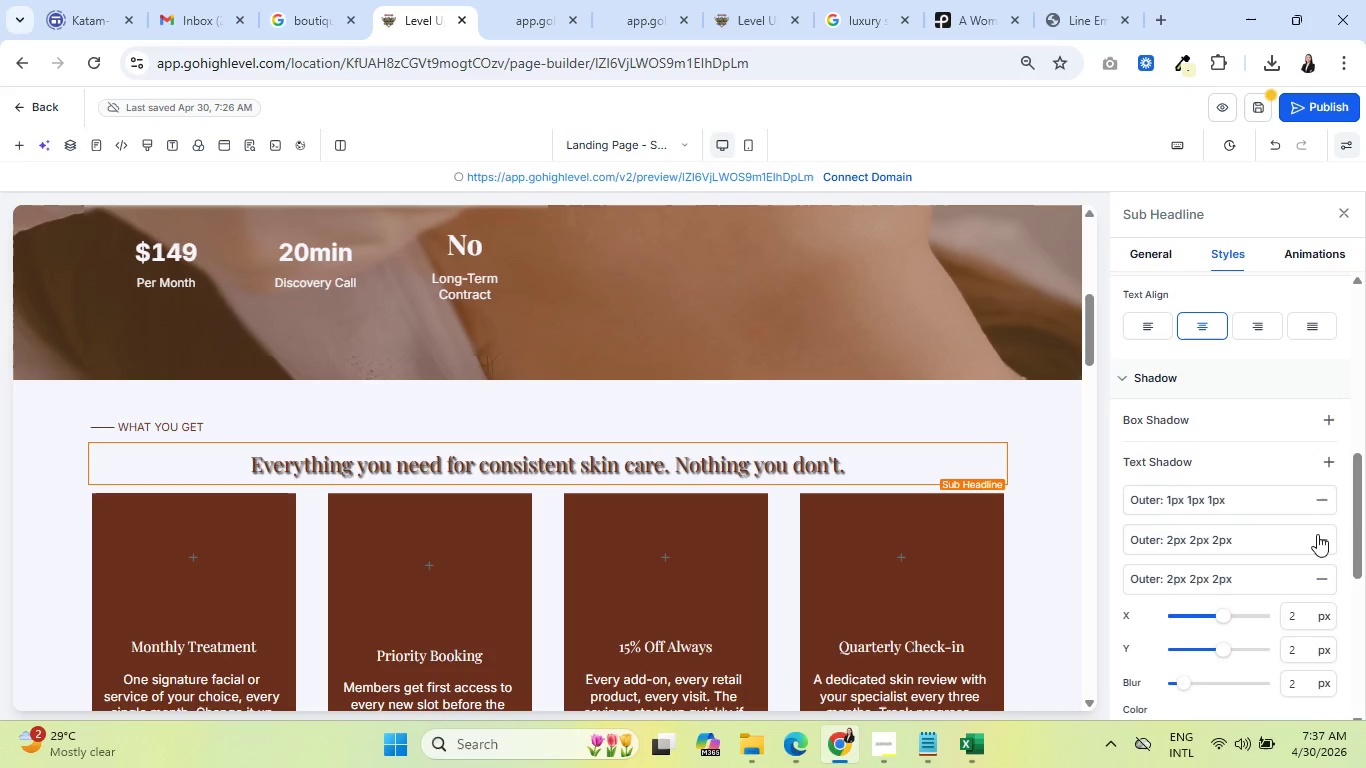 
left_click([1320, 501])
 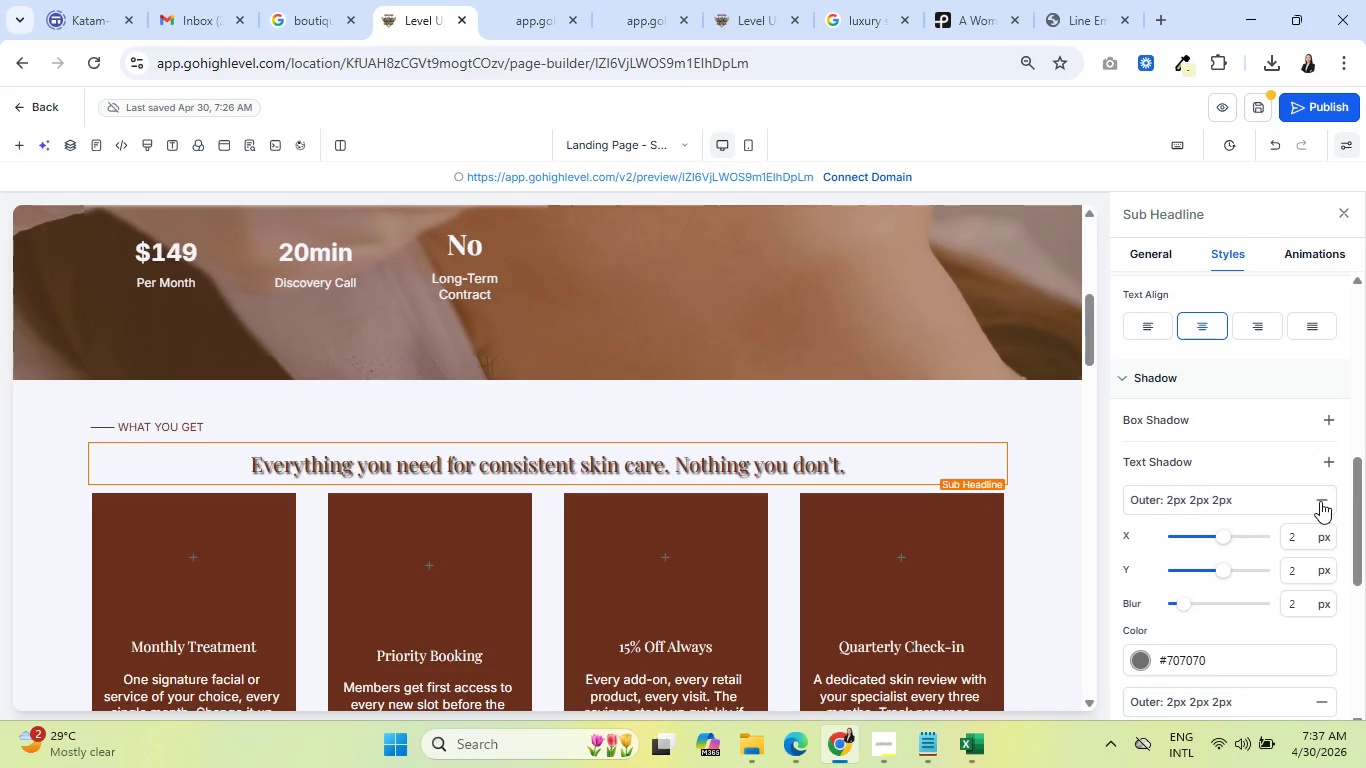 
left_click([1320, 501])
 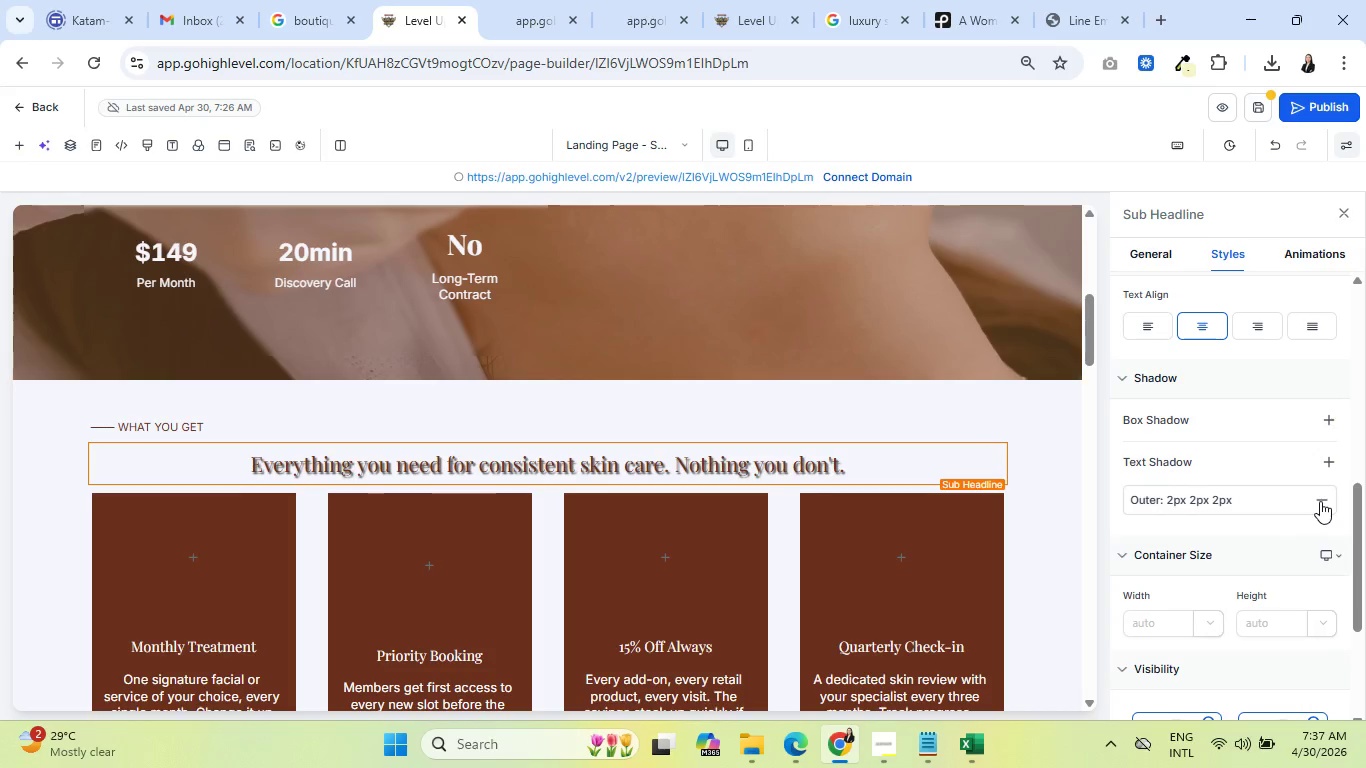 
left_click([1320, 501])
 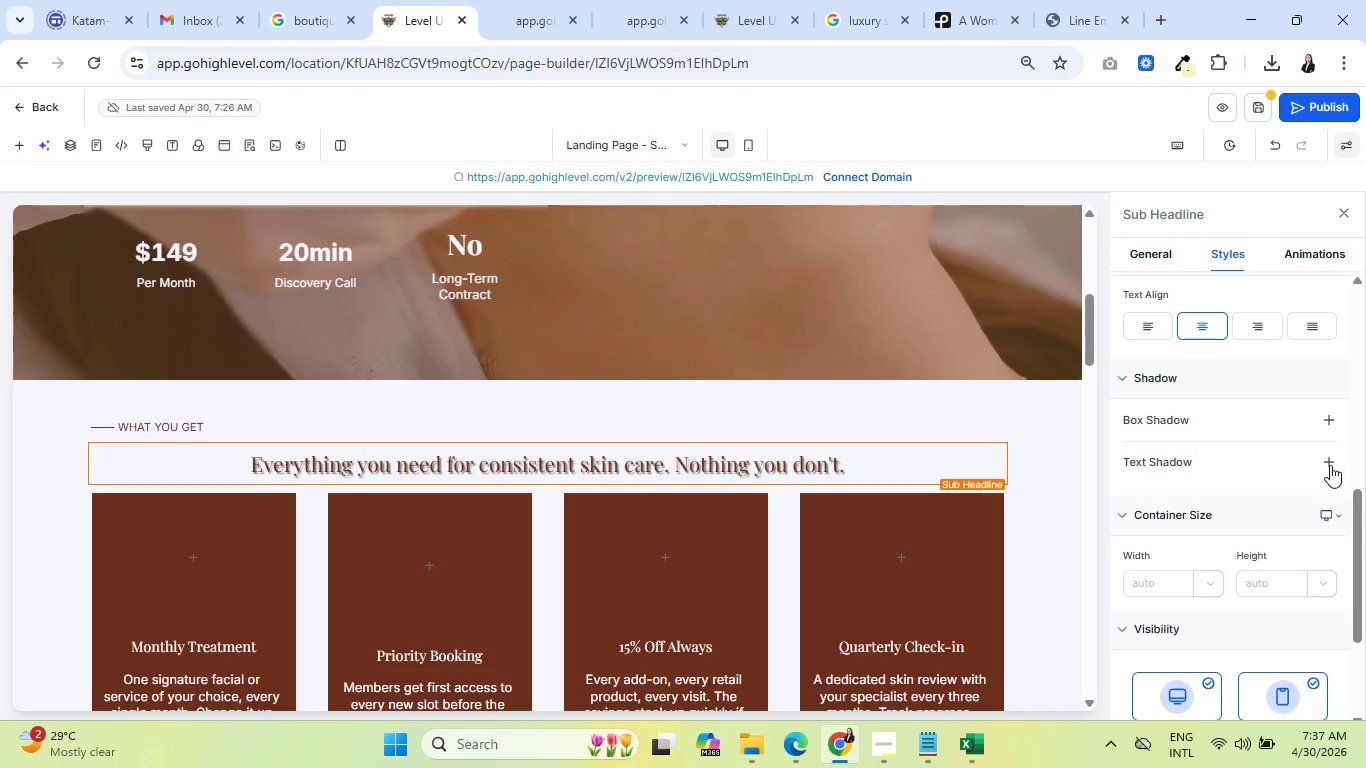 
left_click([1330, 465])
 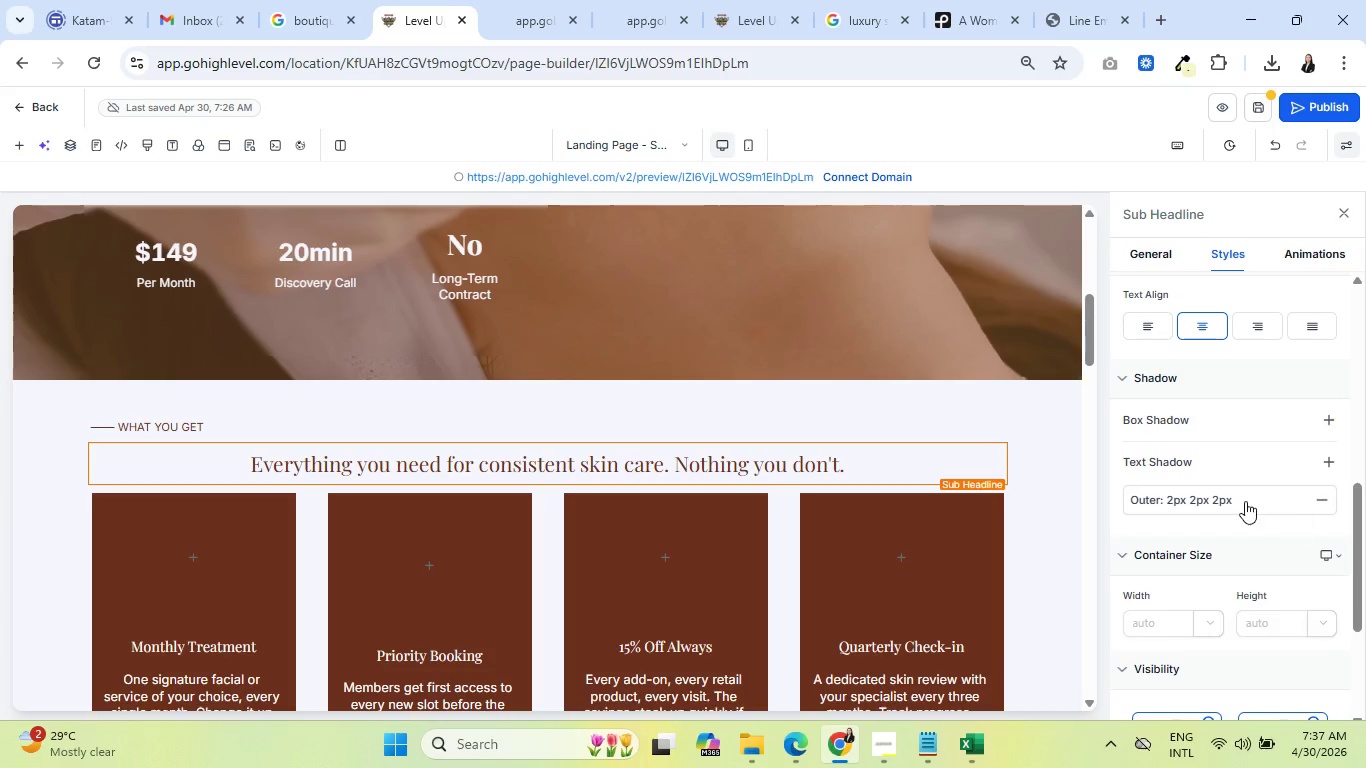 
left_click([1245, 501])
 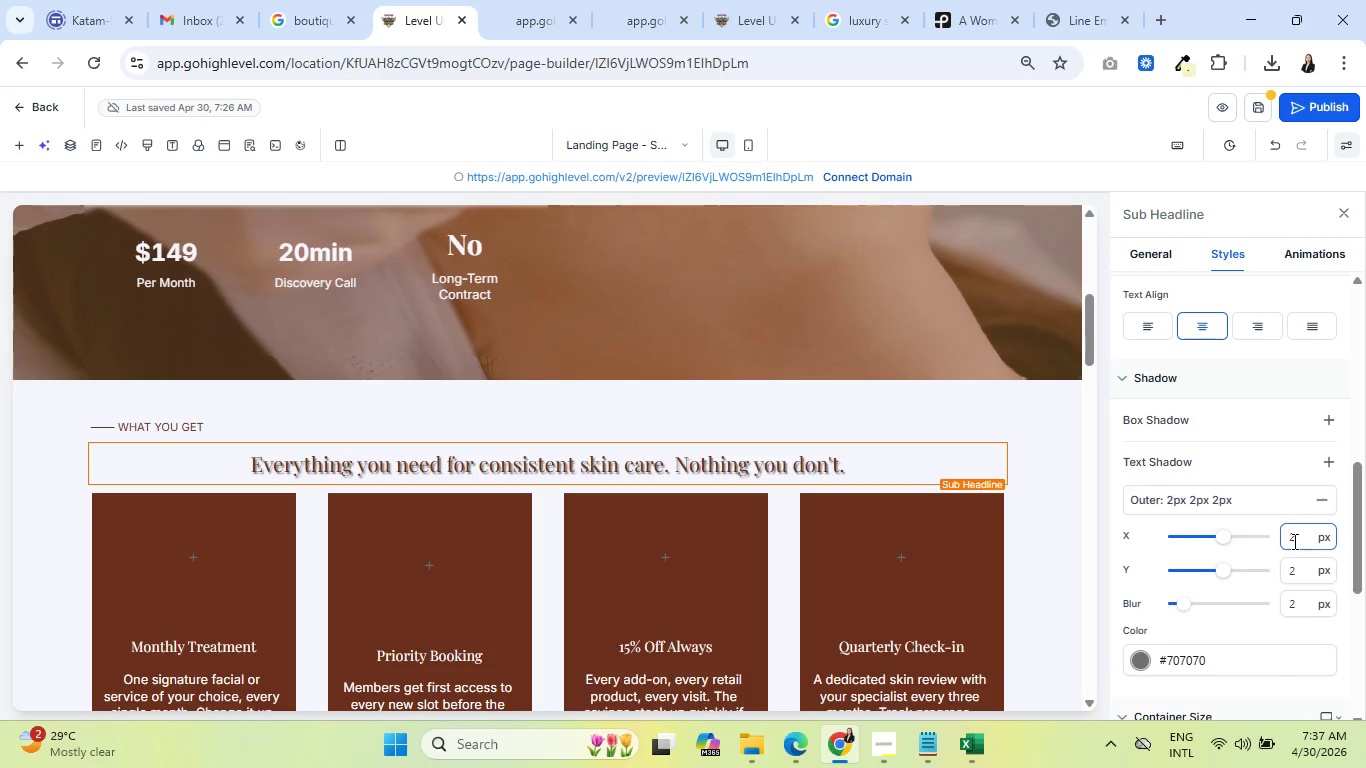 
left_click_drag(start_coordinate=[1293, 541], to_coordinate=[1271, 539])
 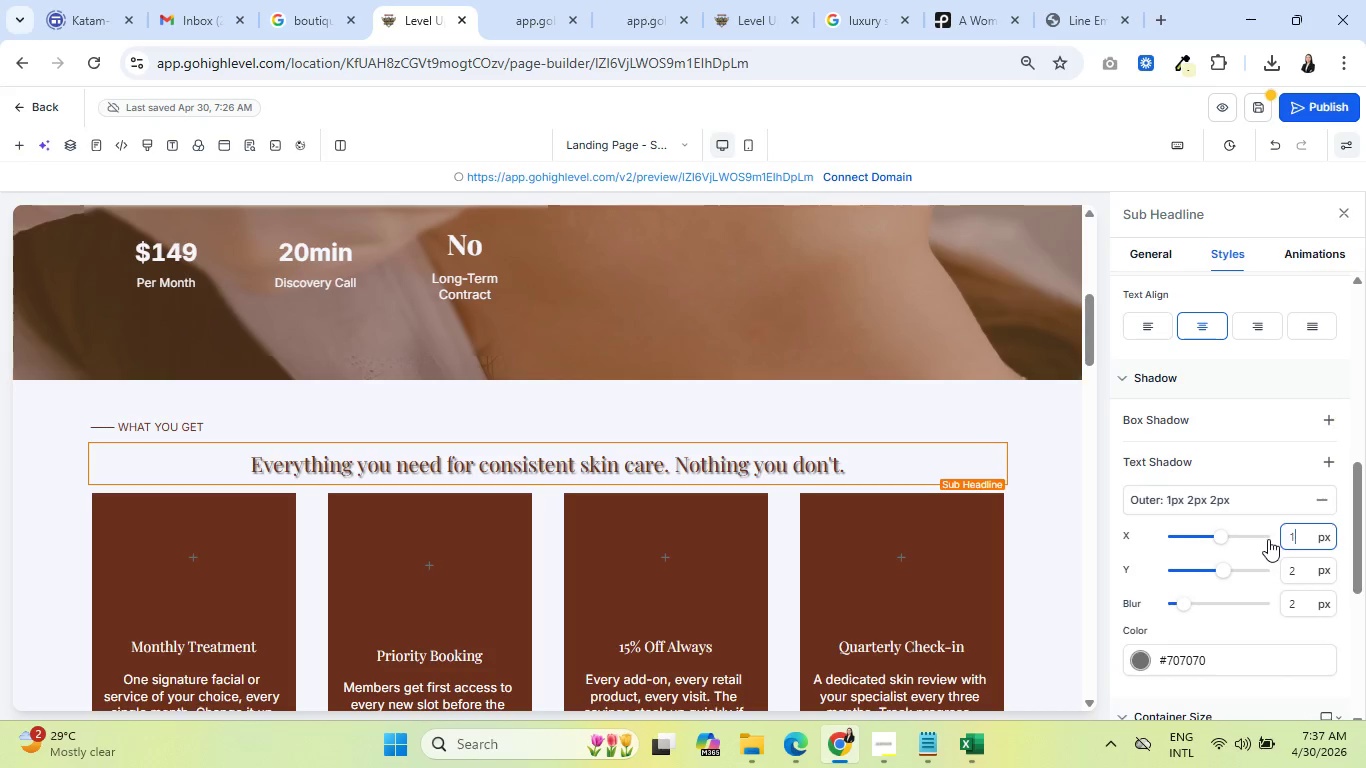 
key(1)
 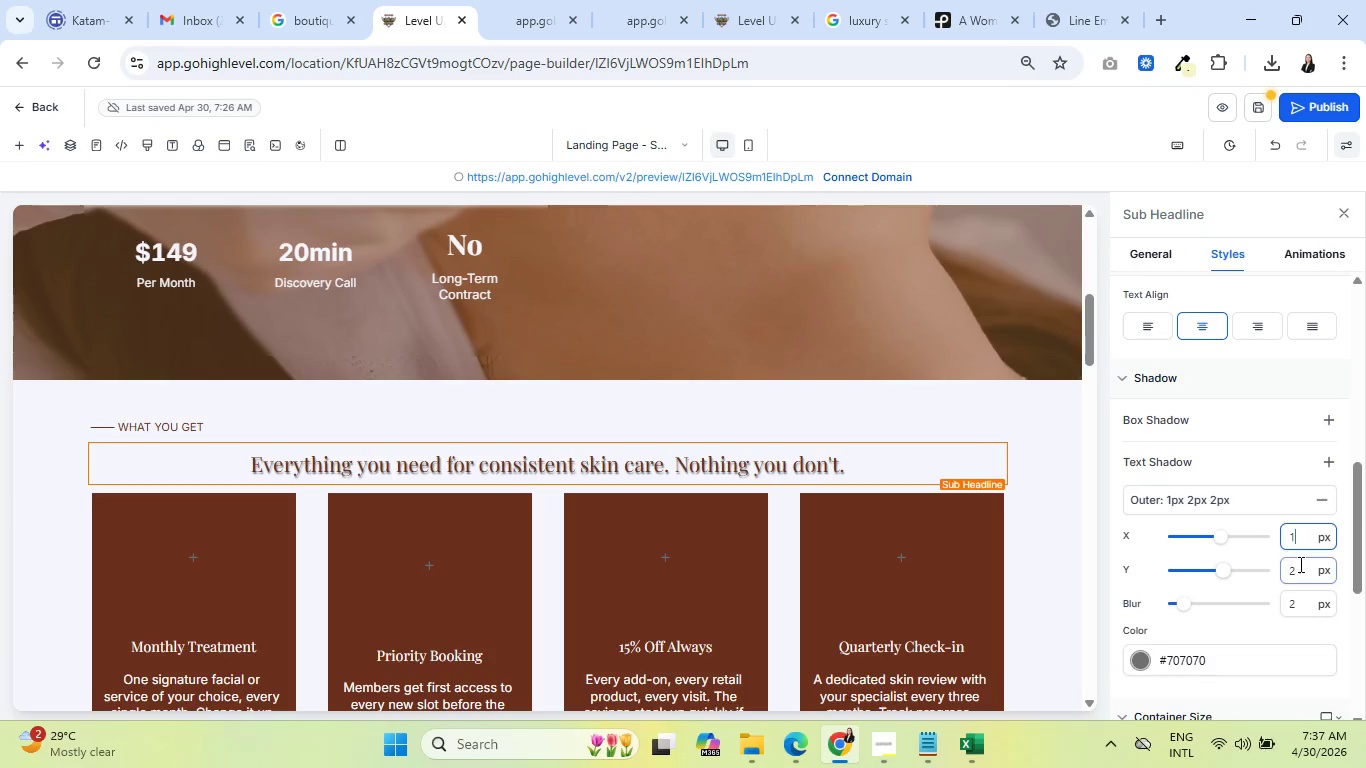 
left_click_drag(start_coordinate=[1302, 569], to_coordinate=[1274, 569])
 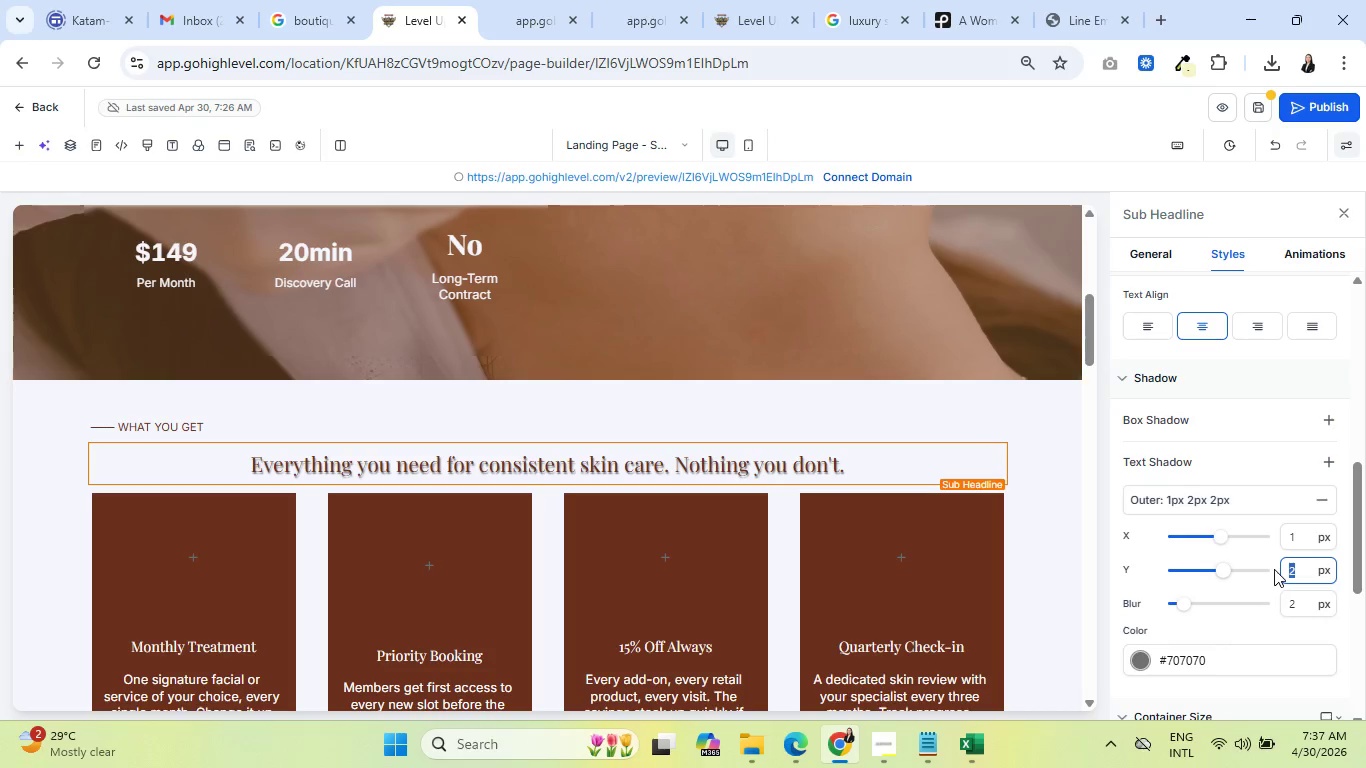 
key(1)
 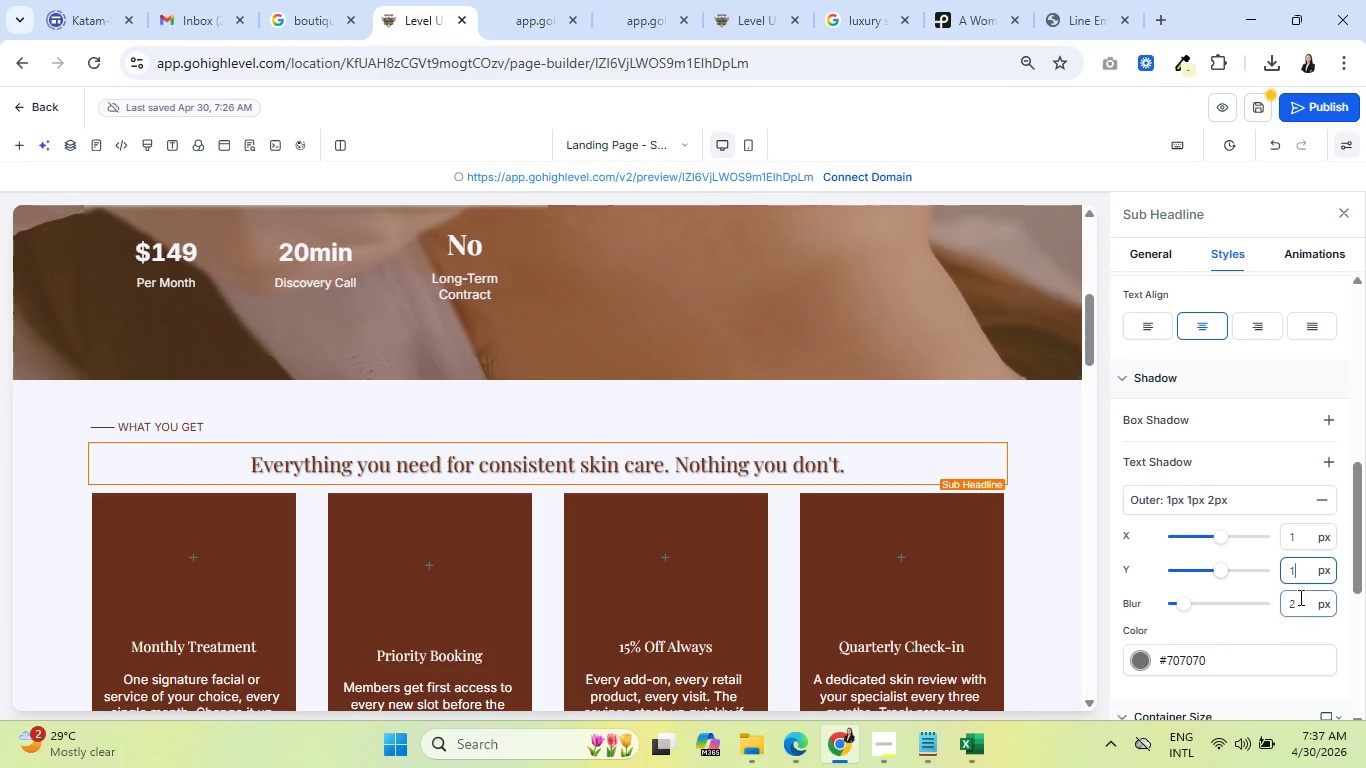 
left_click_drag(start_coordinate=[1302, 601], to_coordinate=[1282, 602])
 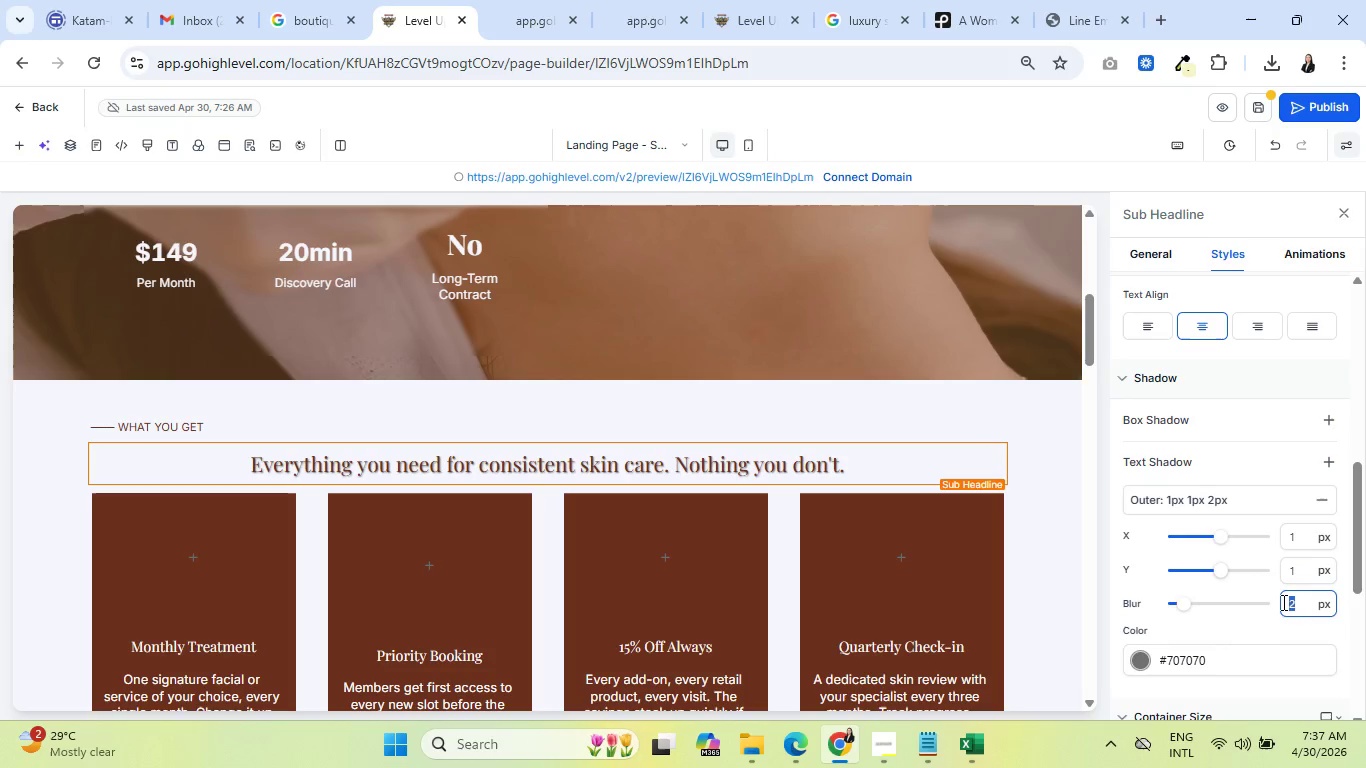 
key(1)
 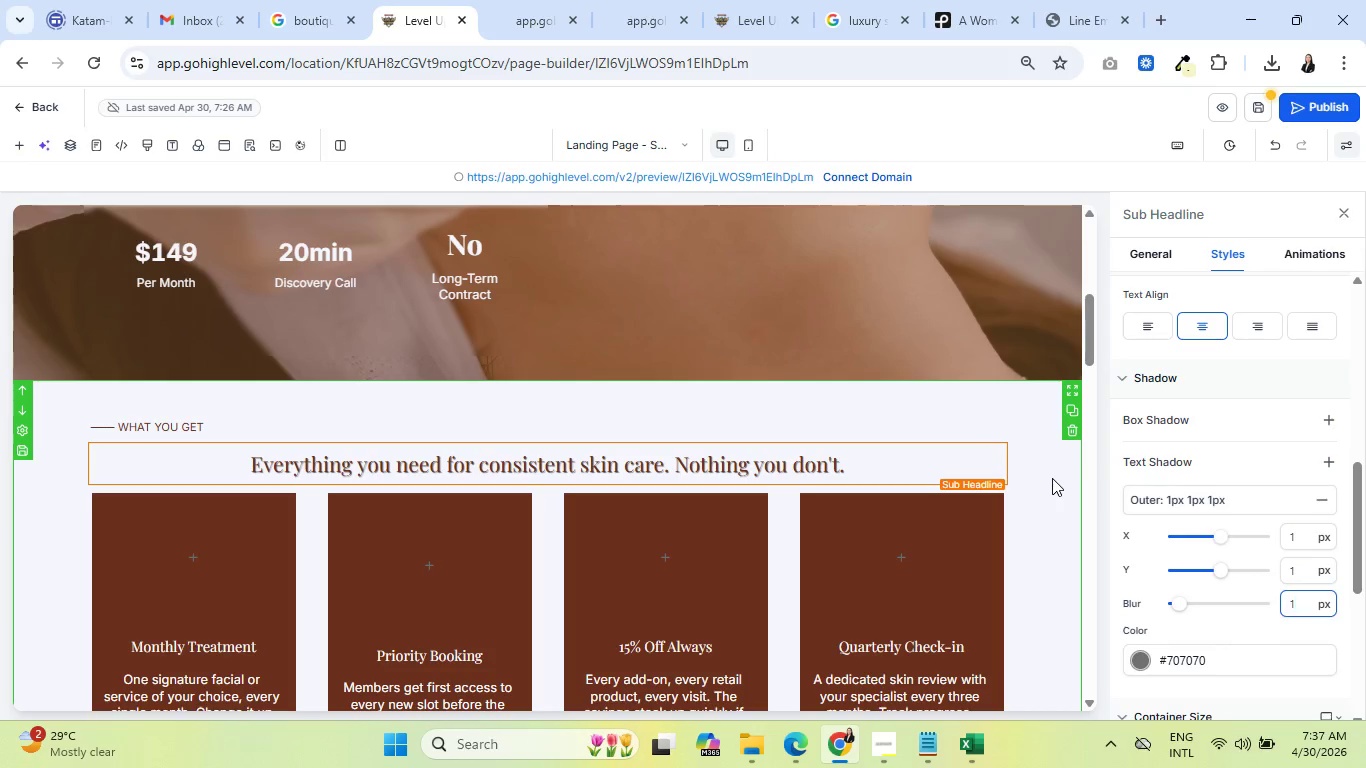 
left_click([1037, 478])
 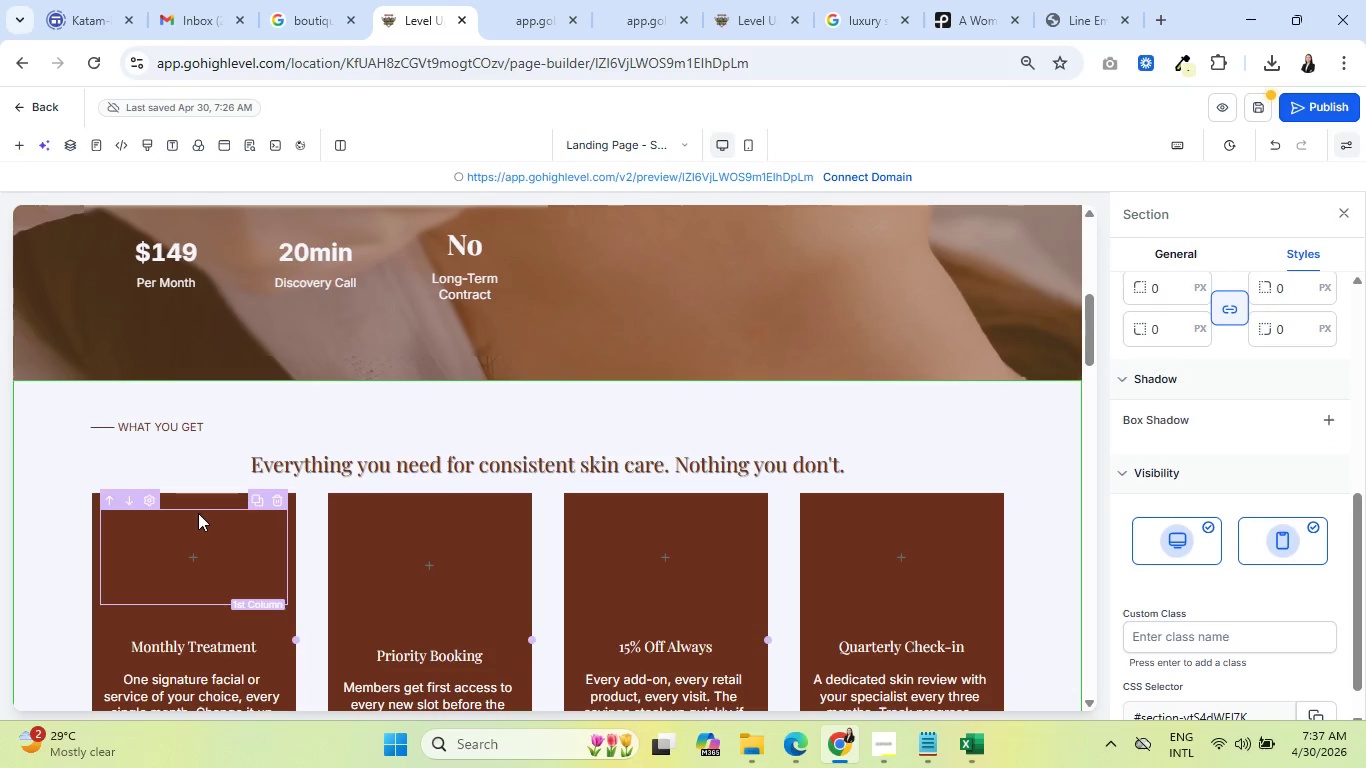 
scroll: coordinate [457, 484], scroll_direction: down, amount: 5.0
 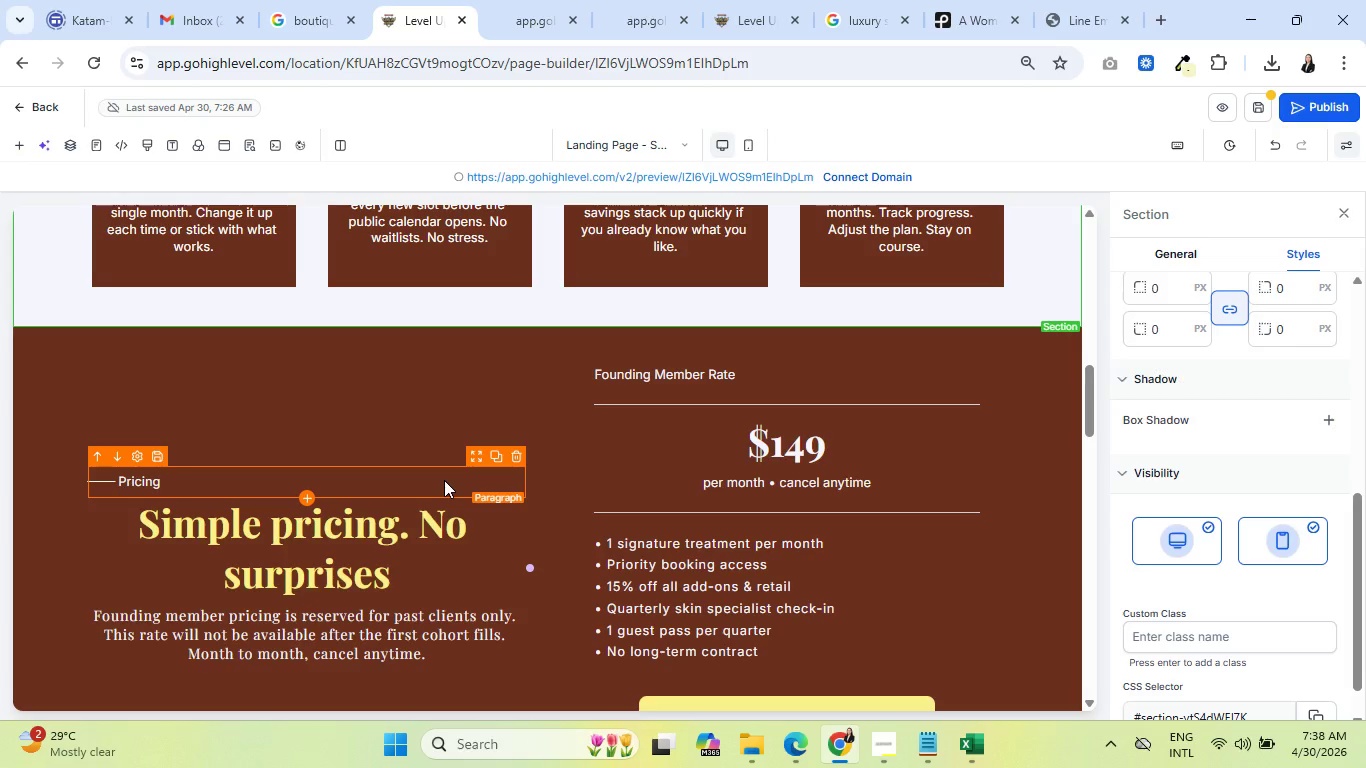 
wait(46.32)
 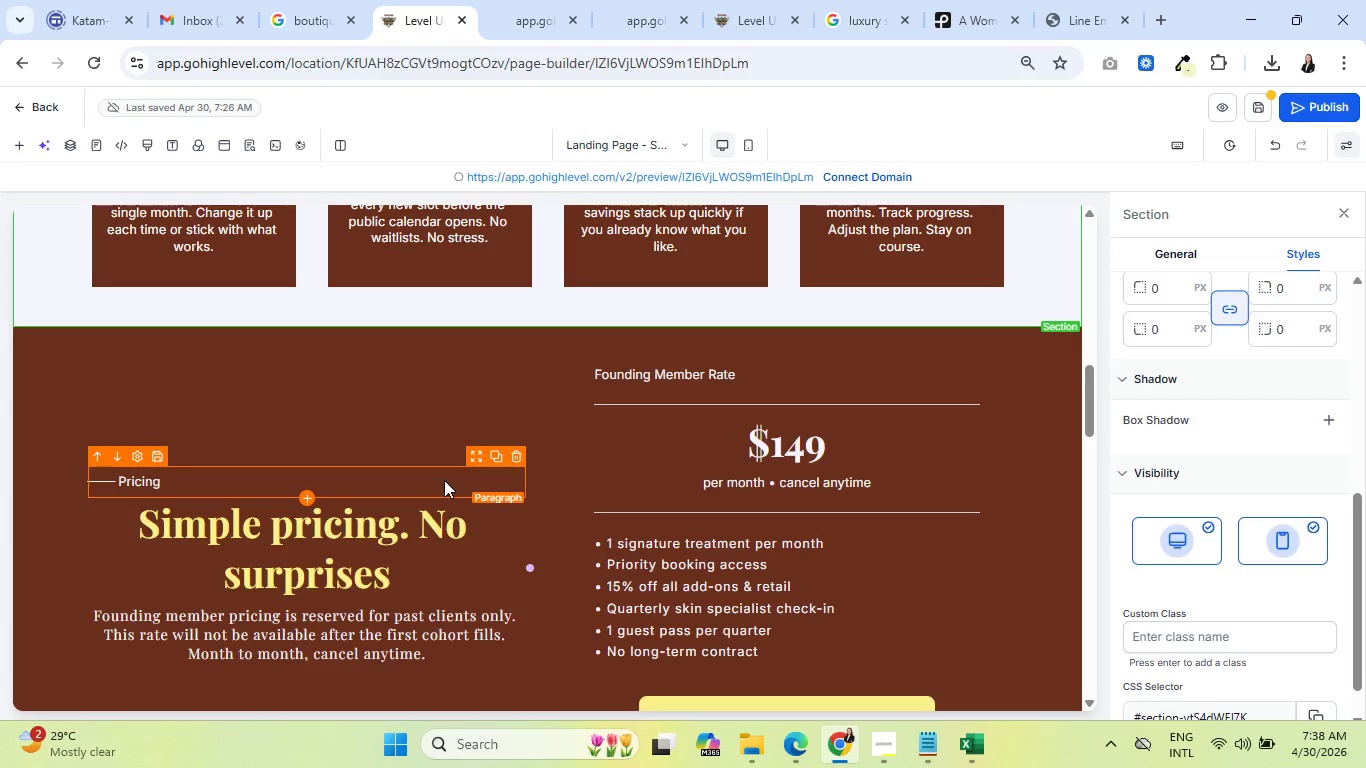 
scroll: coordinate [662, 567], scroll_direction: down, amount: 3.0
 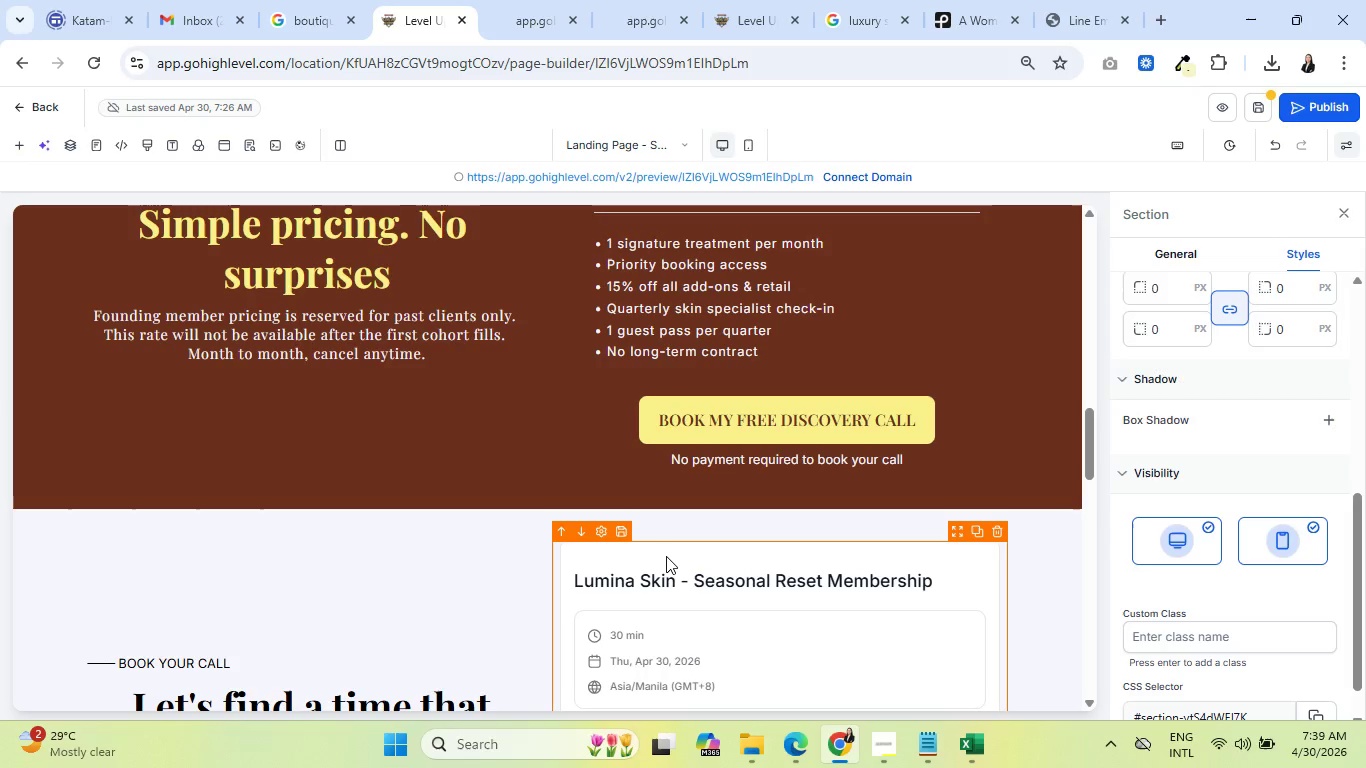 
wait(30.07)
 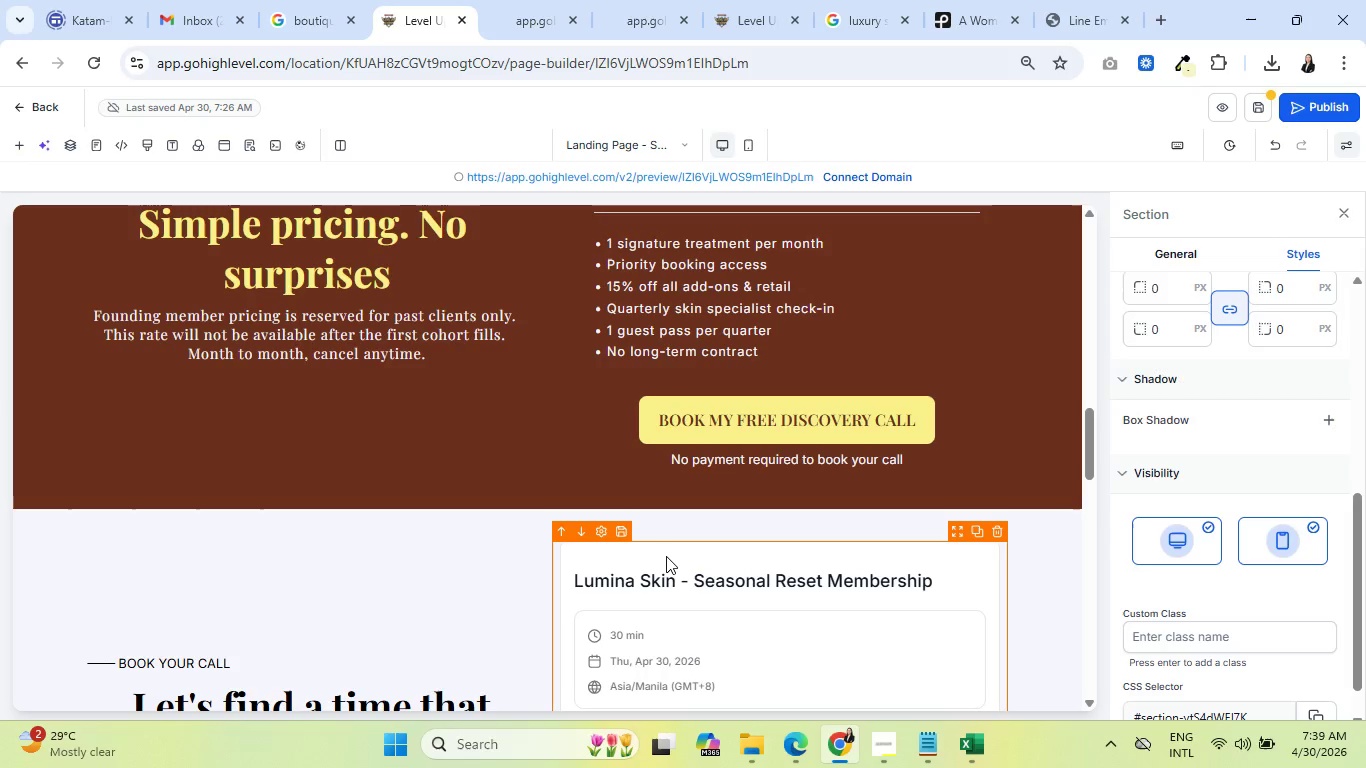 
scroll: coordinate [696, 543], scroll_direction: down, amount: 3.0
 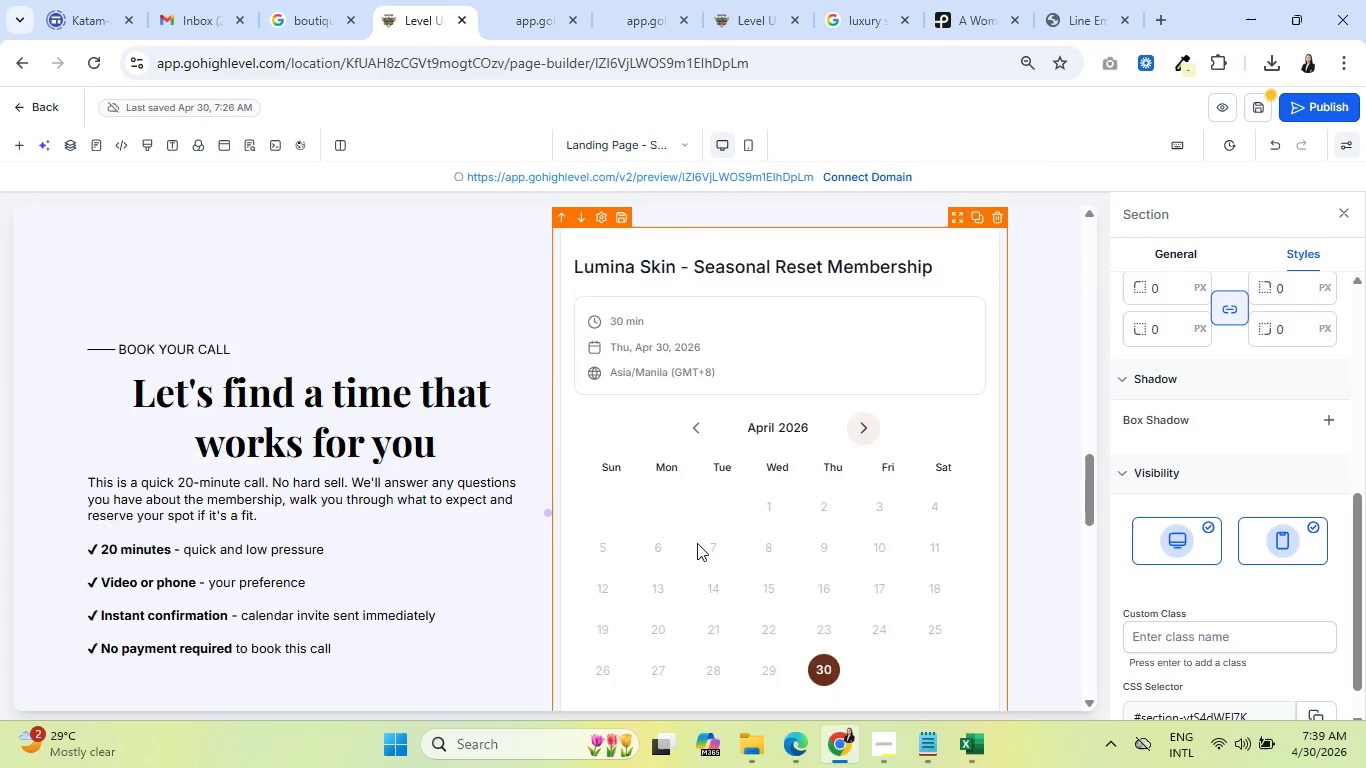 
scroll: coordinate [699, 543], scroll_direction: up, amount: 3.0
 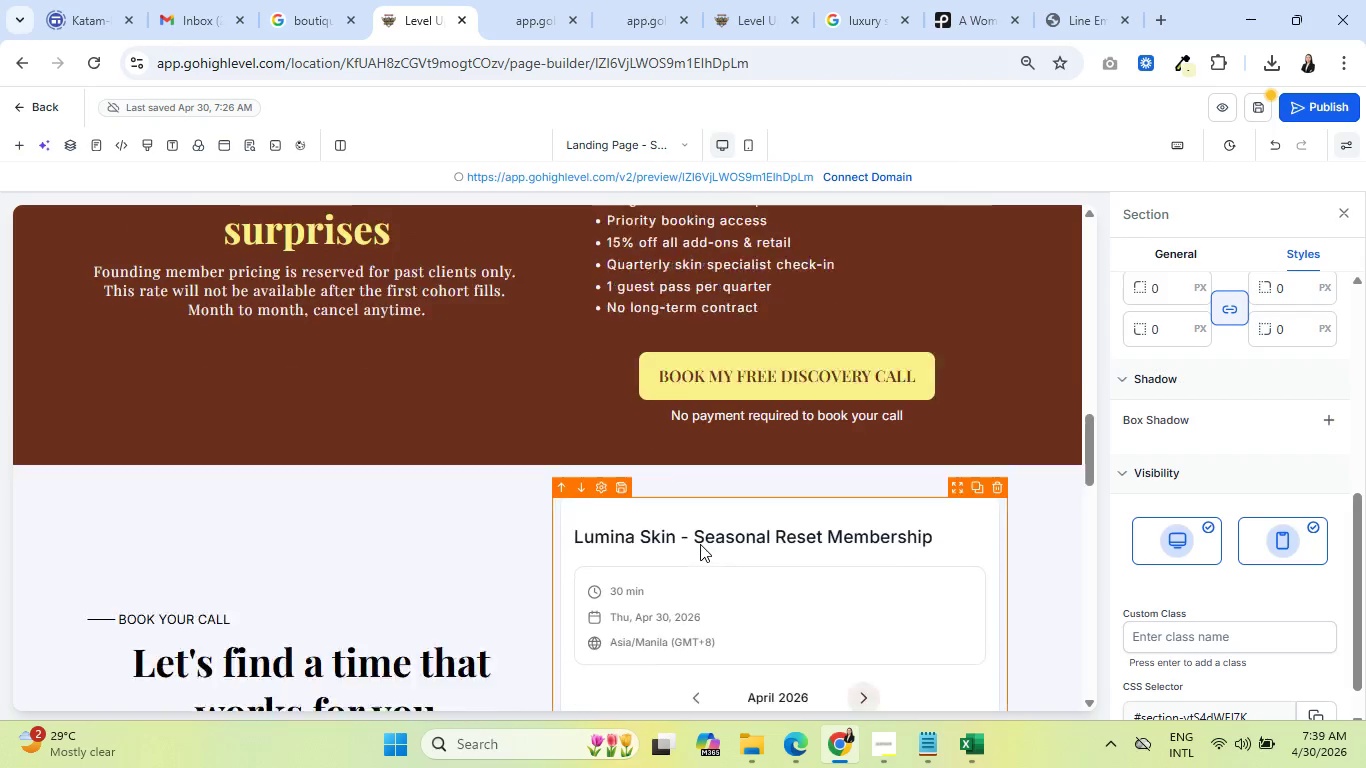 
scroll: coordinate [700, 544], scroll_direction: down, amount: 4.0
 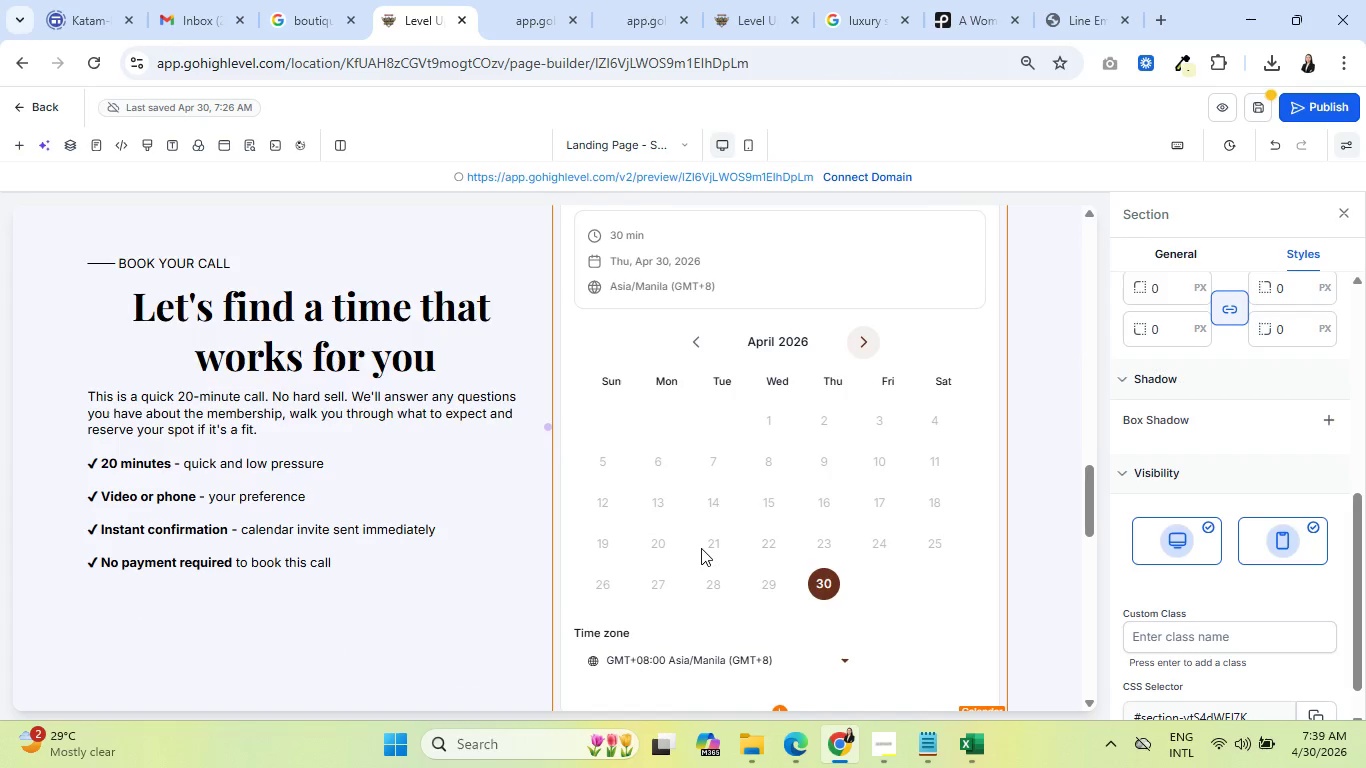 
scroll: coordinate [710, 559], scroll_direction: up, amount: 8.0
 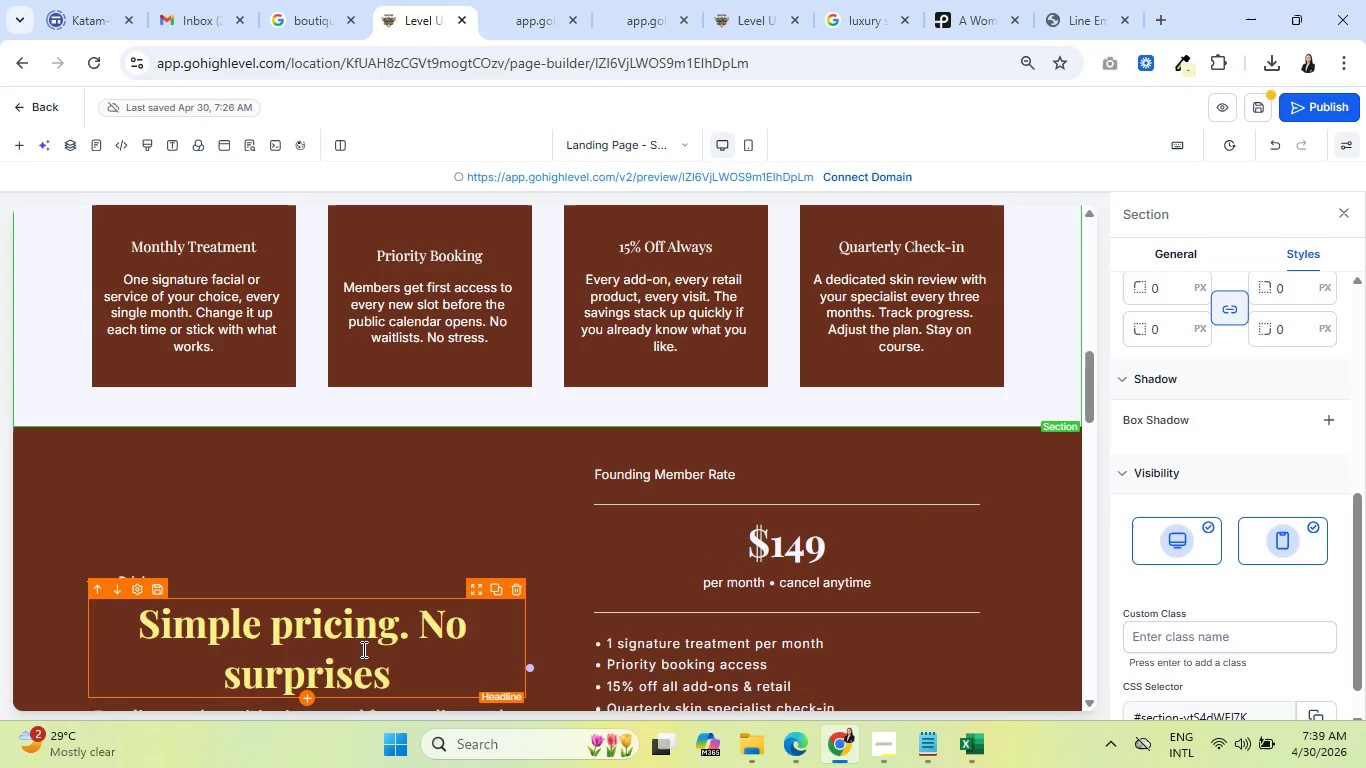 
left_click([357, 649])
 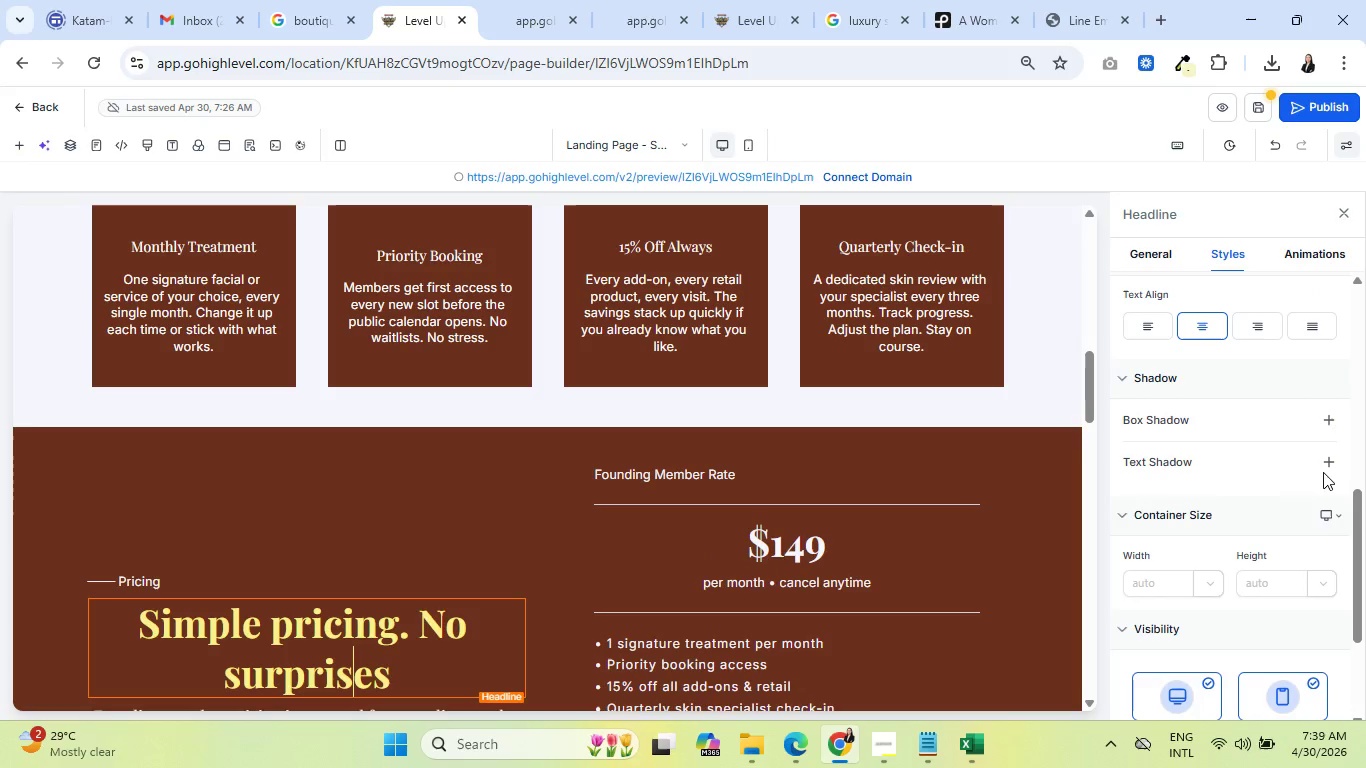 
left_click([1327, 462])
 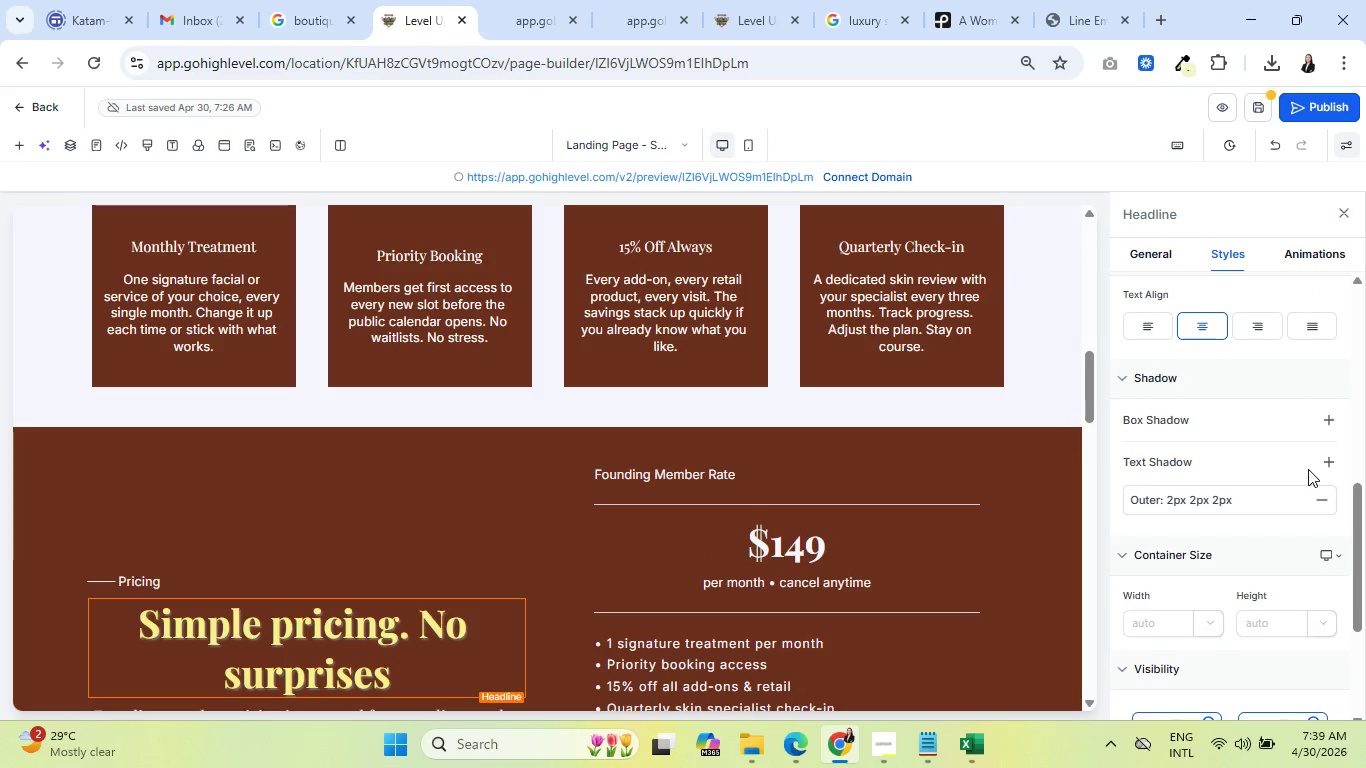 
wait(6.39)
 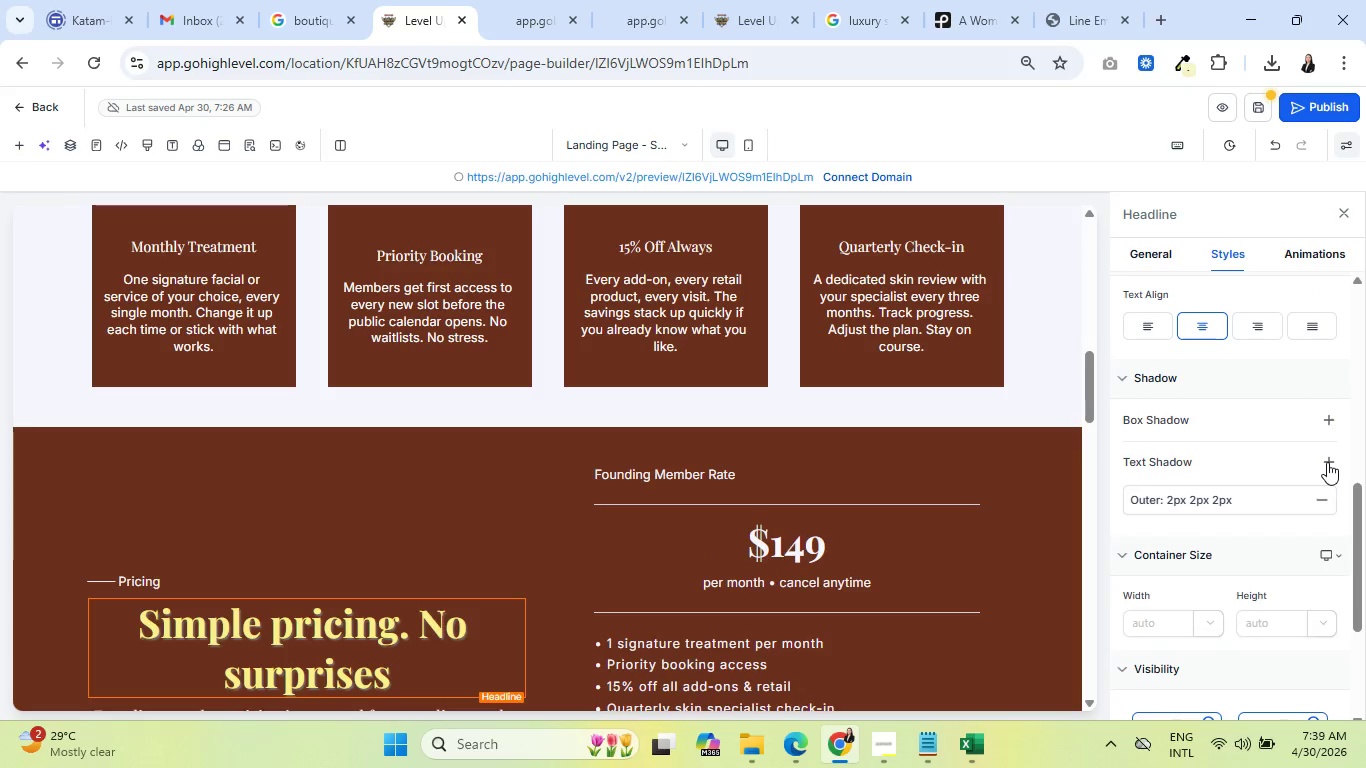 
scroll: coordinate [371, 595], scroll_direction: down, amount: 7.0
 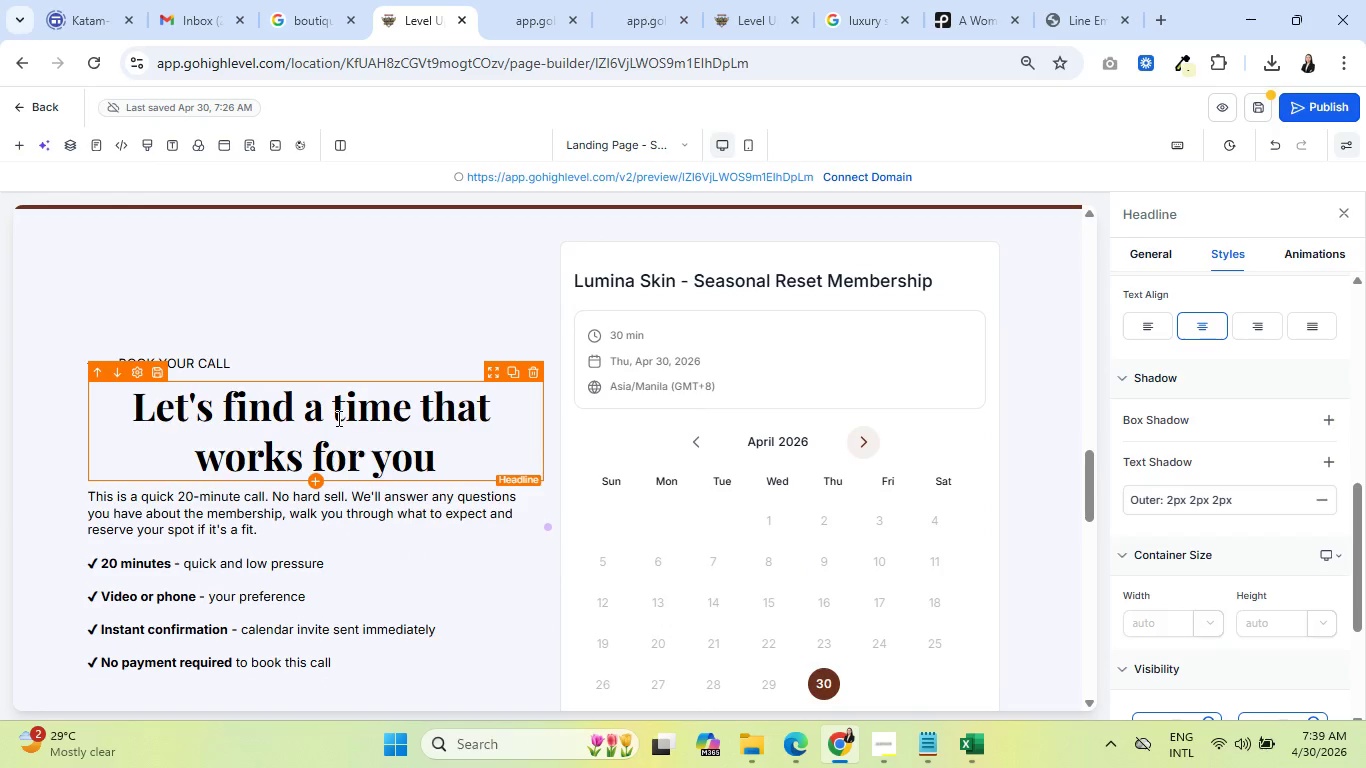 
left_click([337, 418])
 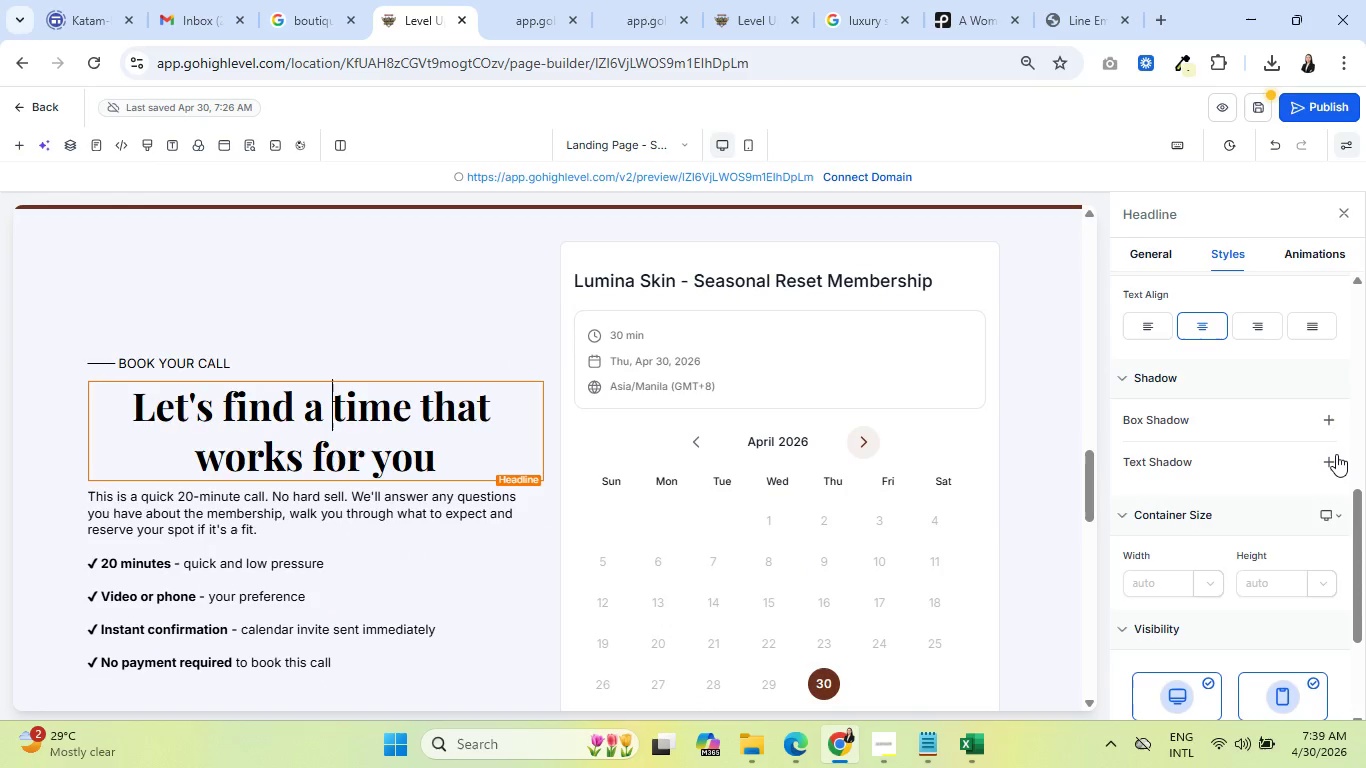 
left_click([1333, 456])
 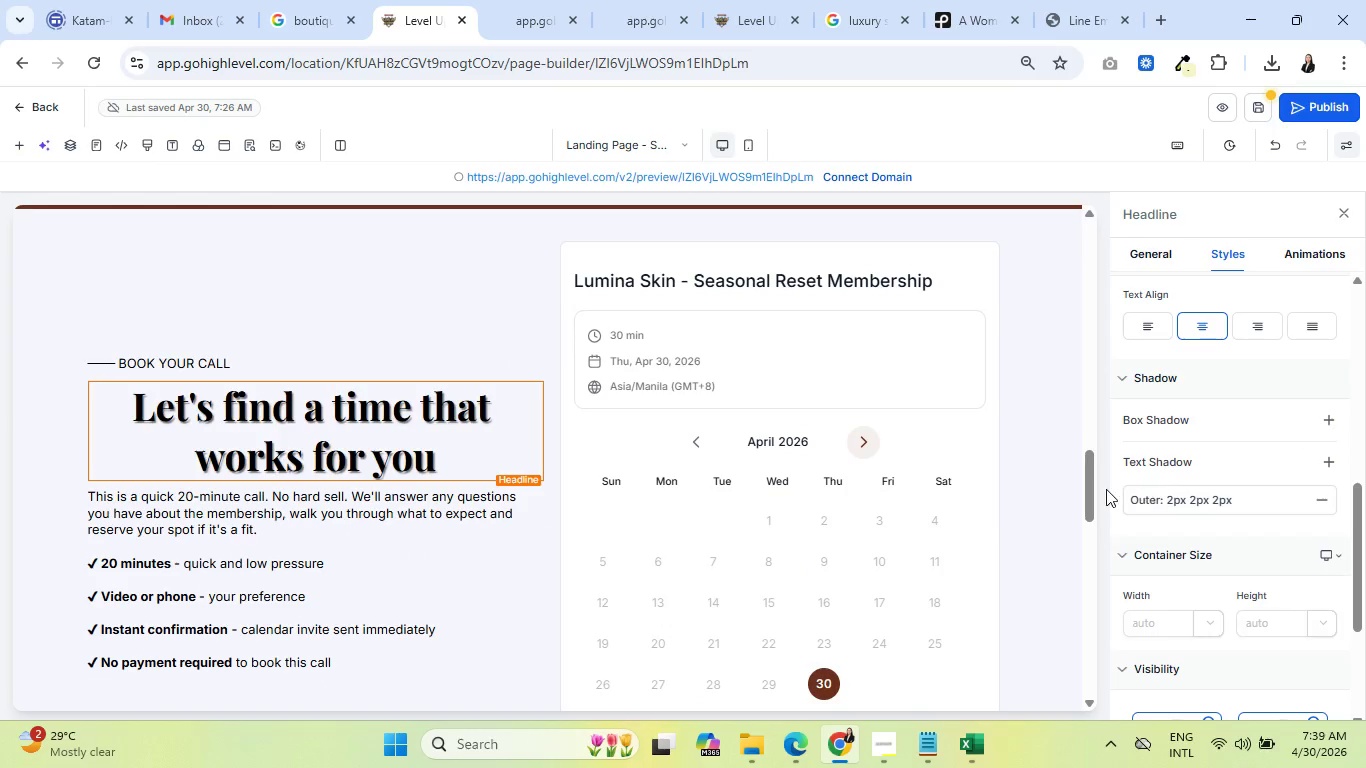 
scroll: coordinate [431, 588], scroll_direction: down, amount: 5.0
 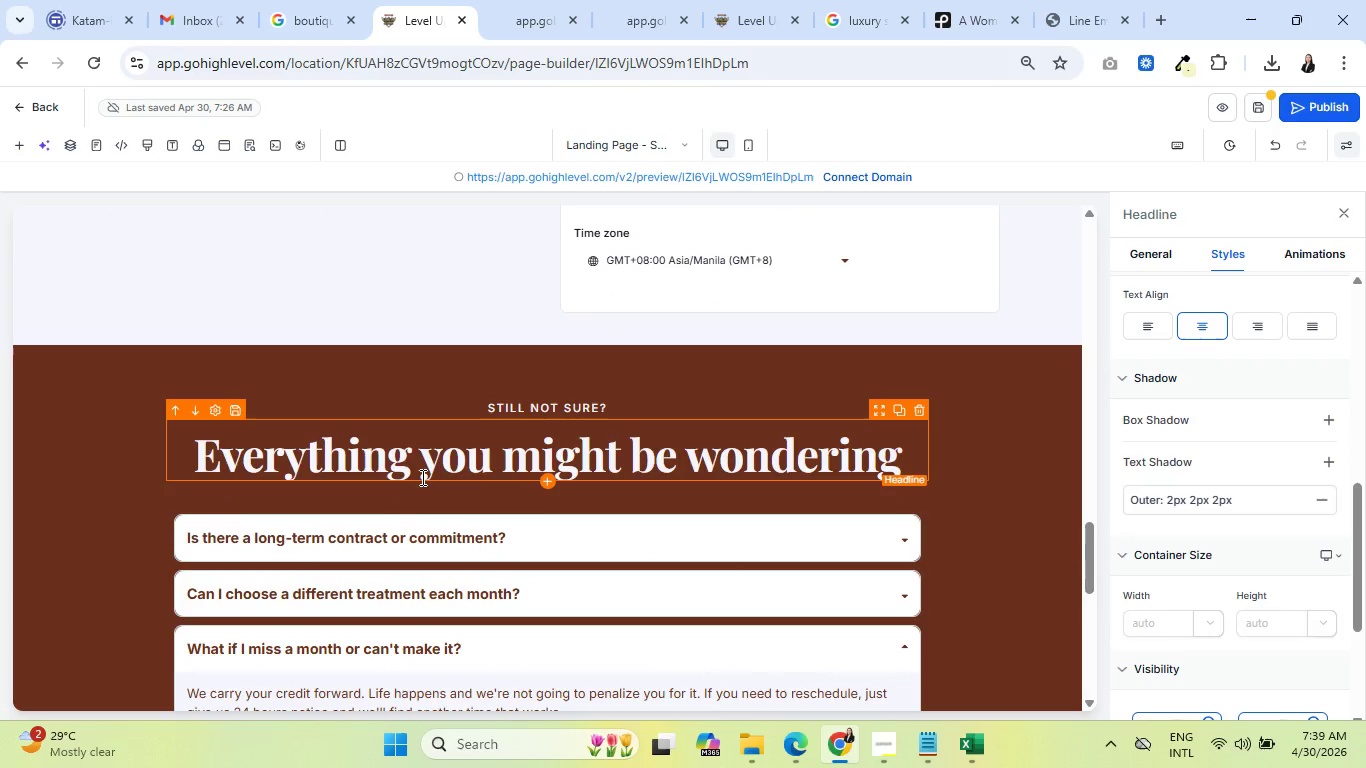 
left_click([421, 477])
 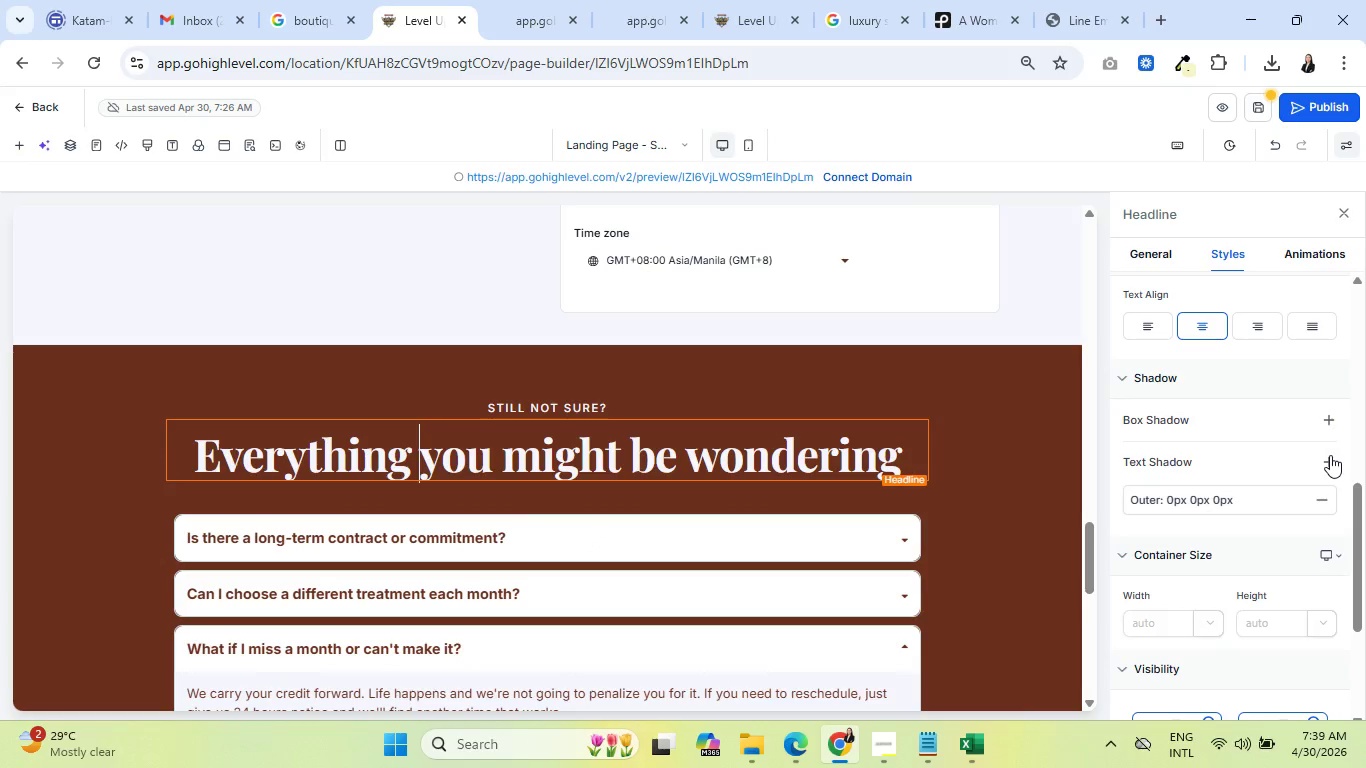 
left_click([1324, 497])
 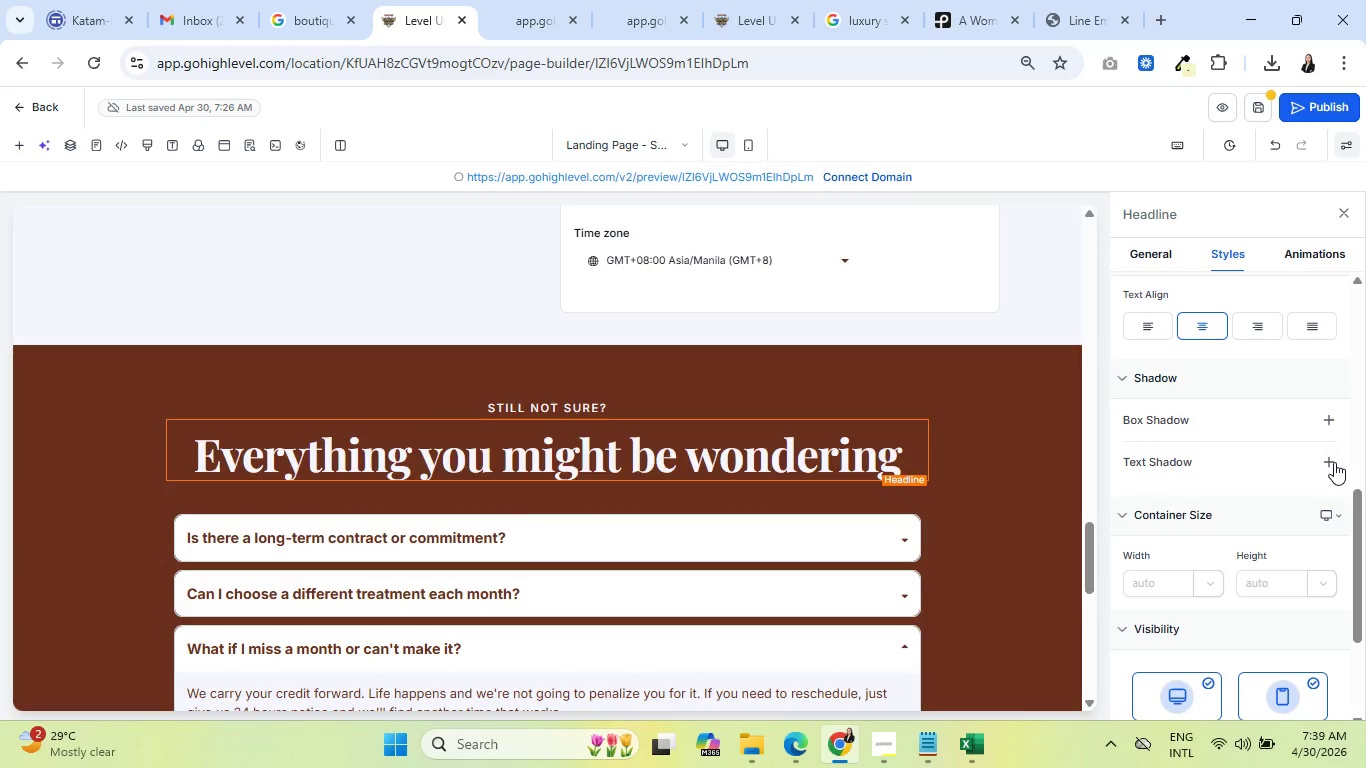 
left_click([1334, 462])
 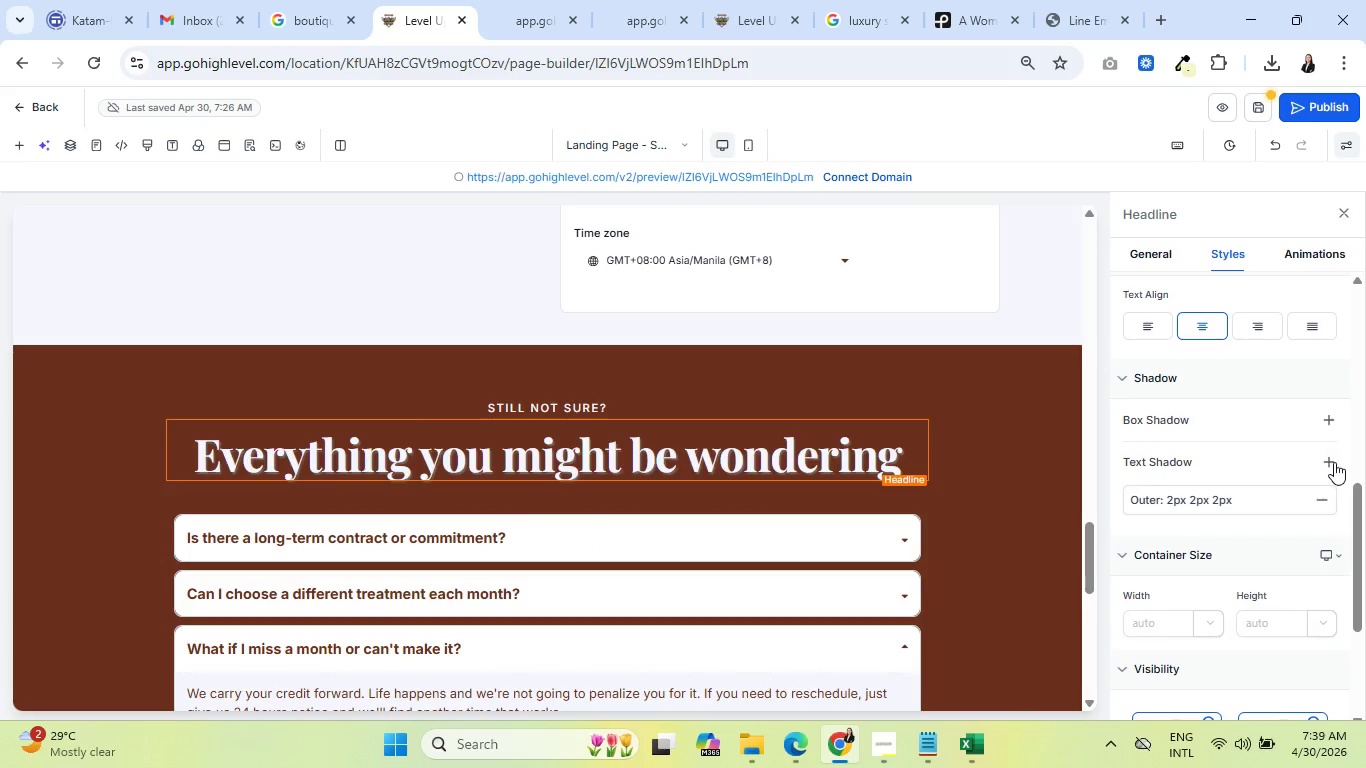 
scroll: coordinate [258, 623], scroll_direction: down, amount: 9.0
 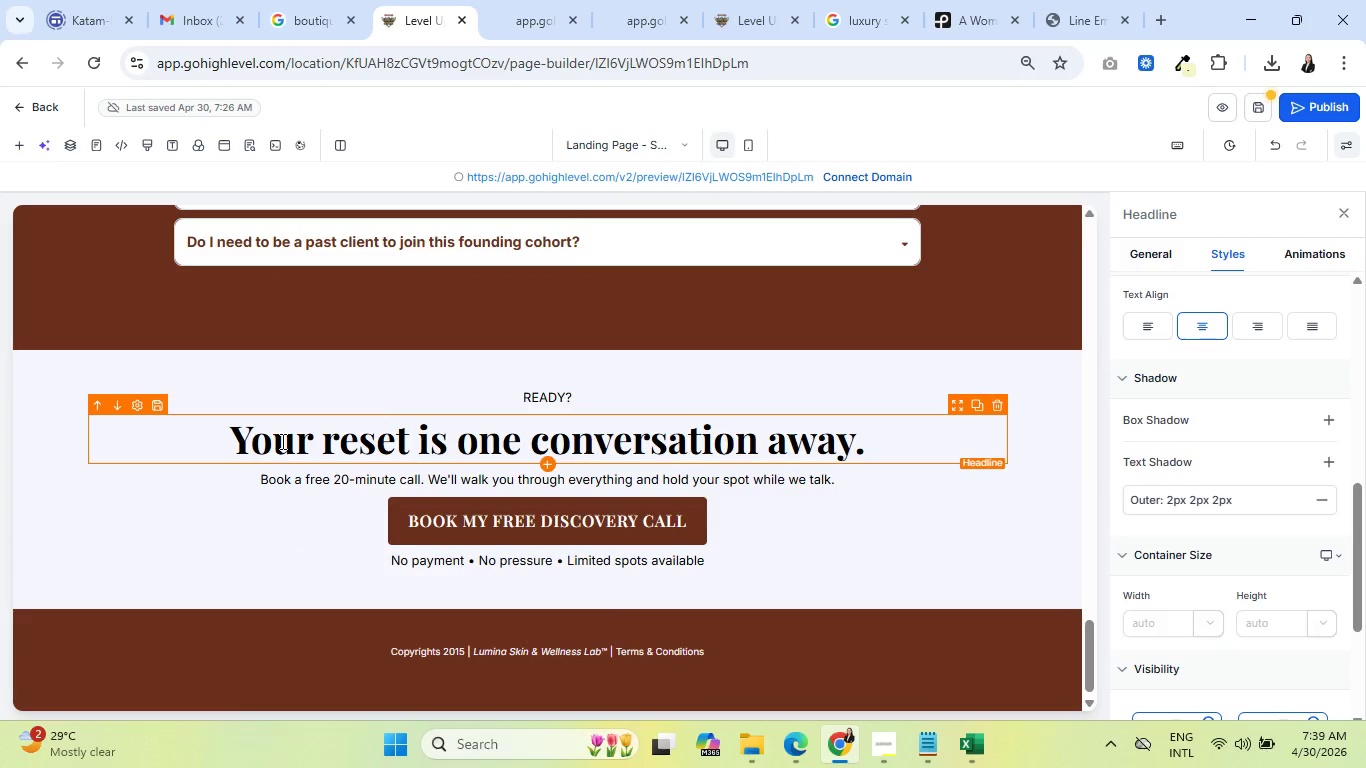 
left_click([281, 441])
 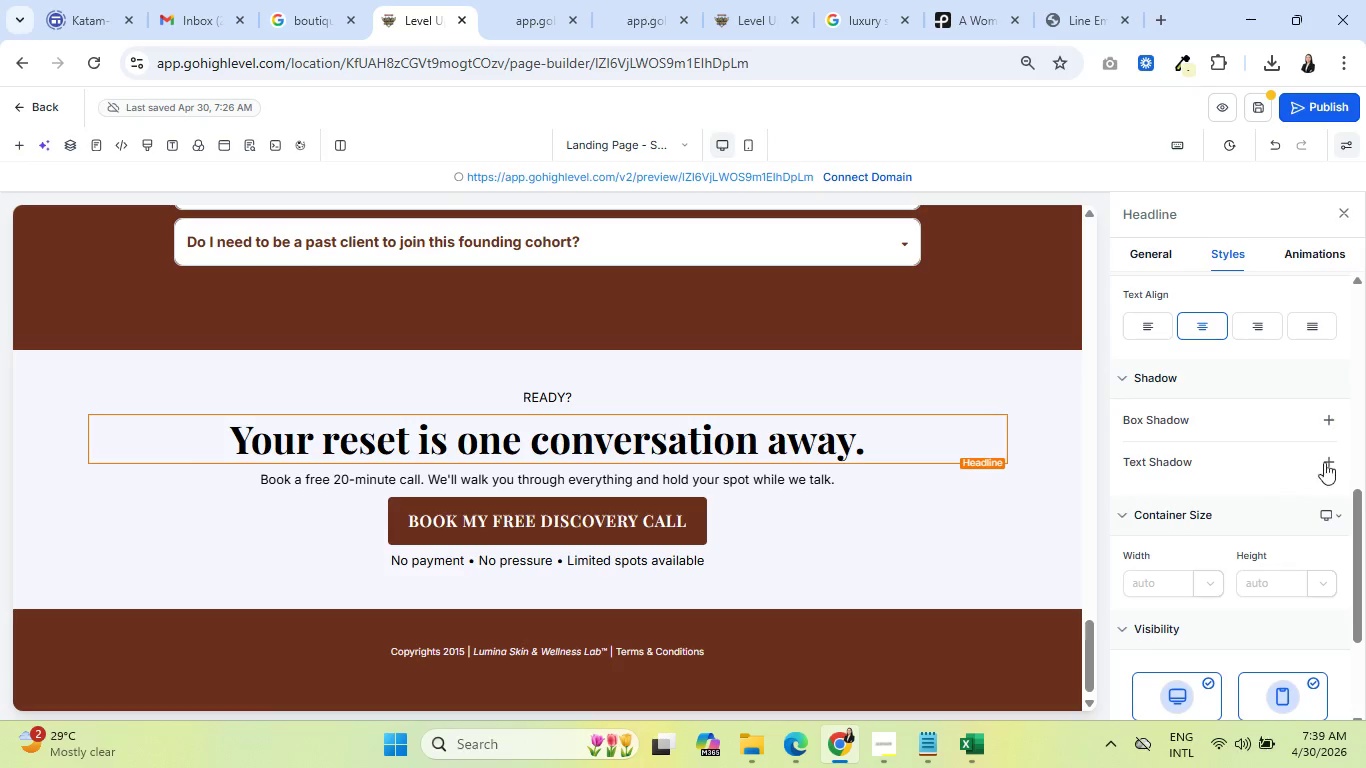 
left_click([1331, 461])
 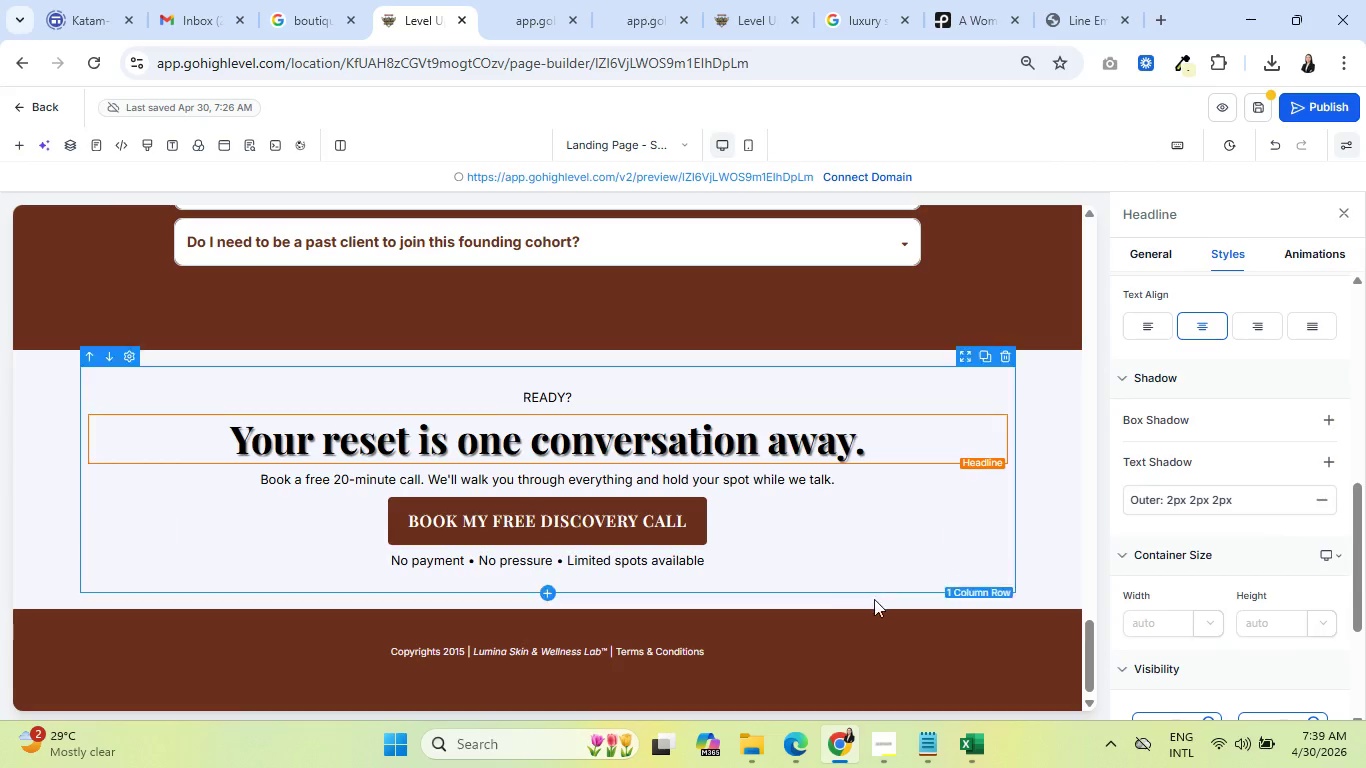 
left_click([324, 476])
 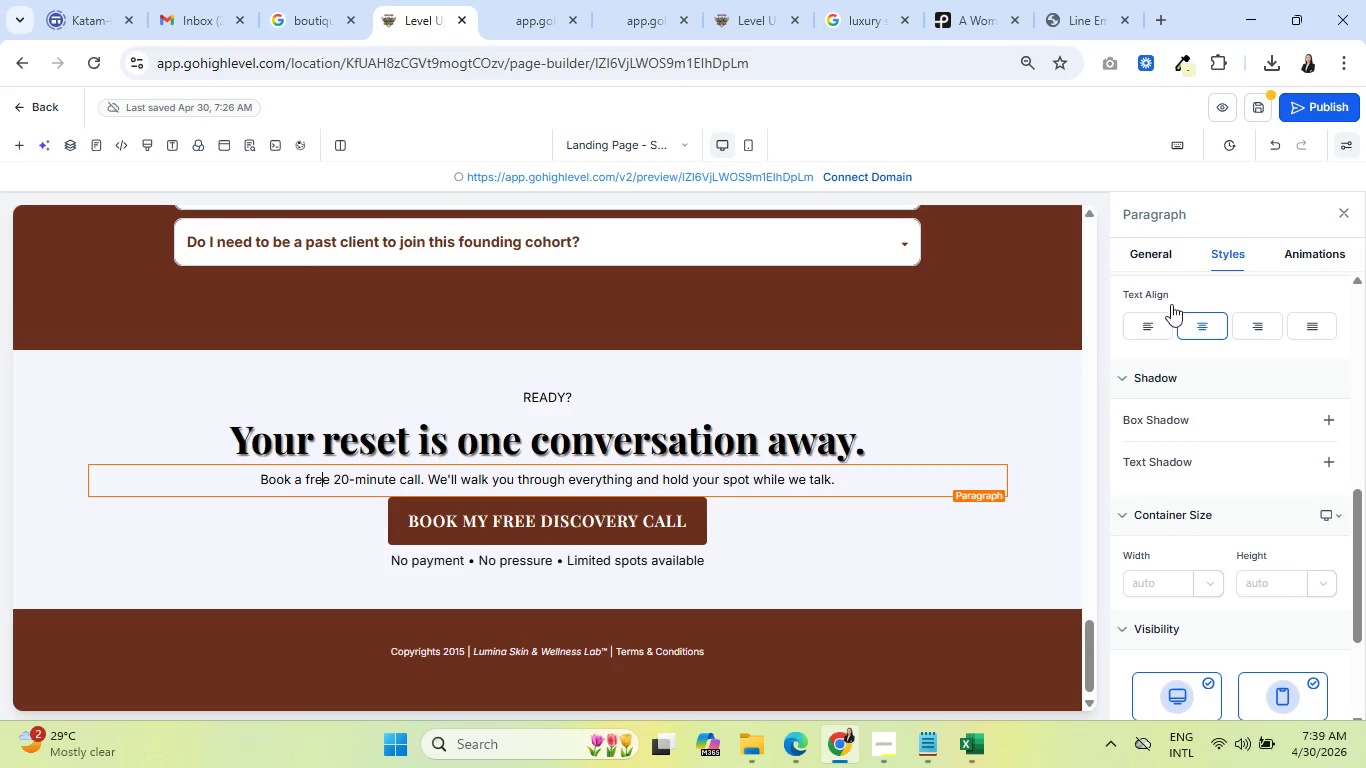 
left_click([1141, 255])
 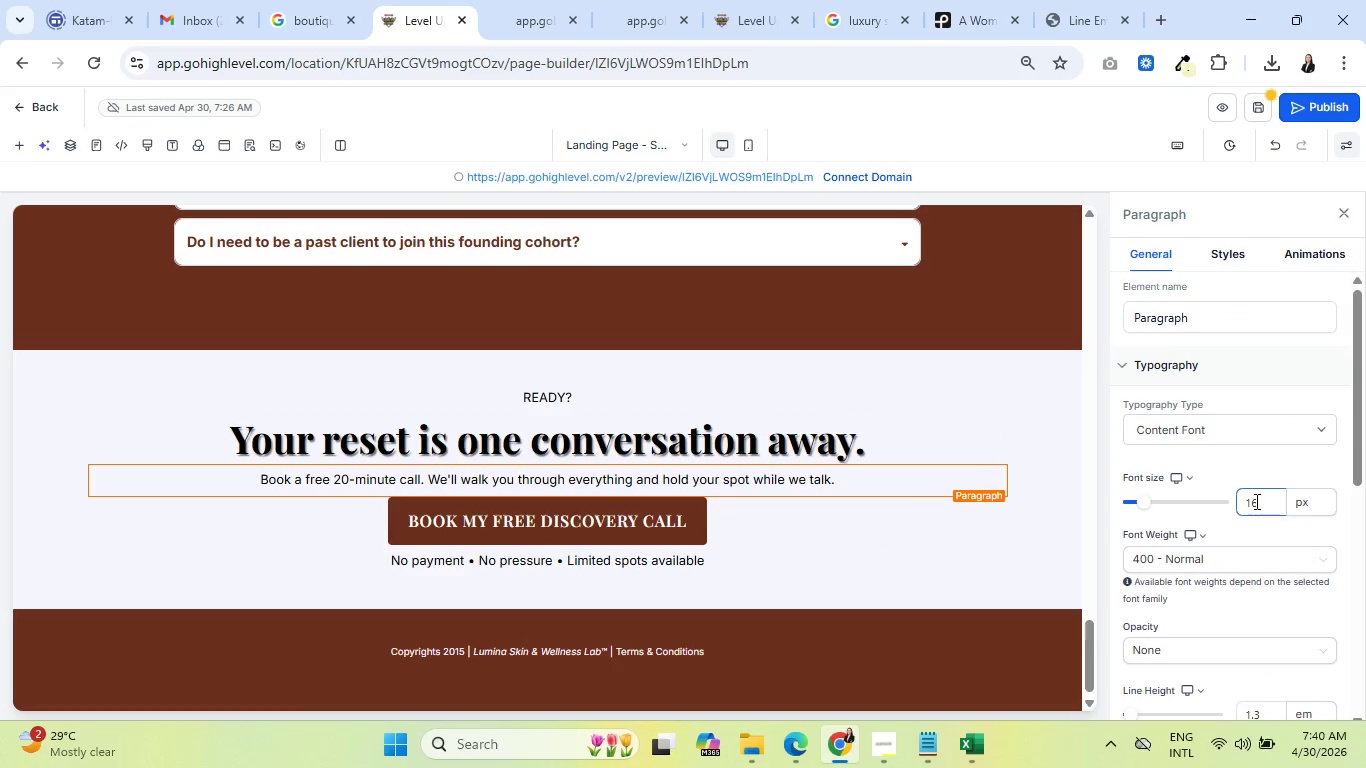 
left_click_drag(start_coordinate=[1255, 501], to_coordinate=[1243, 503])
 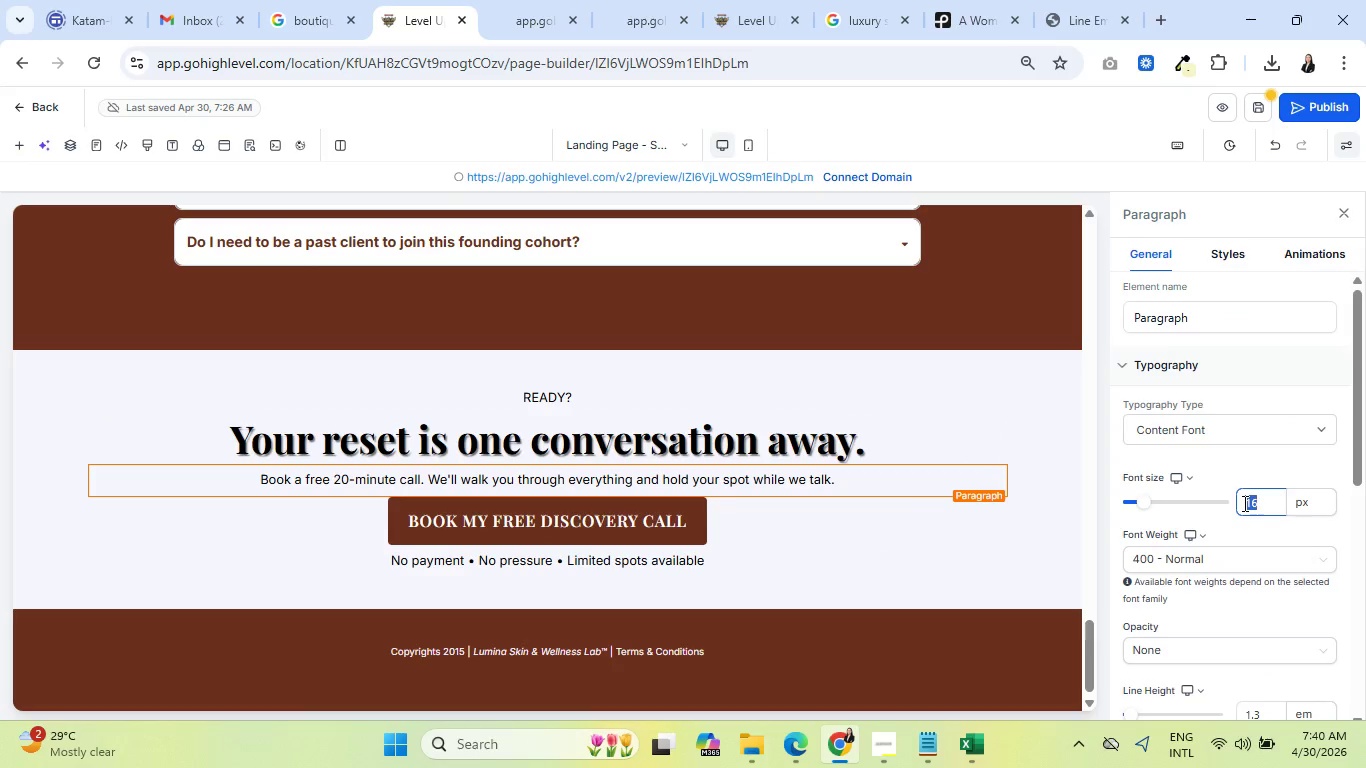 
type(20)
 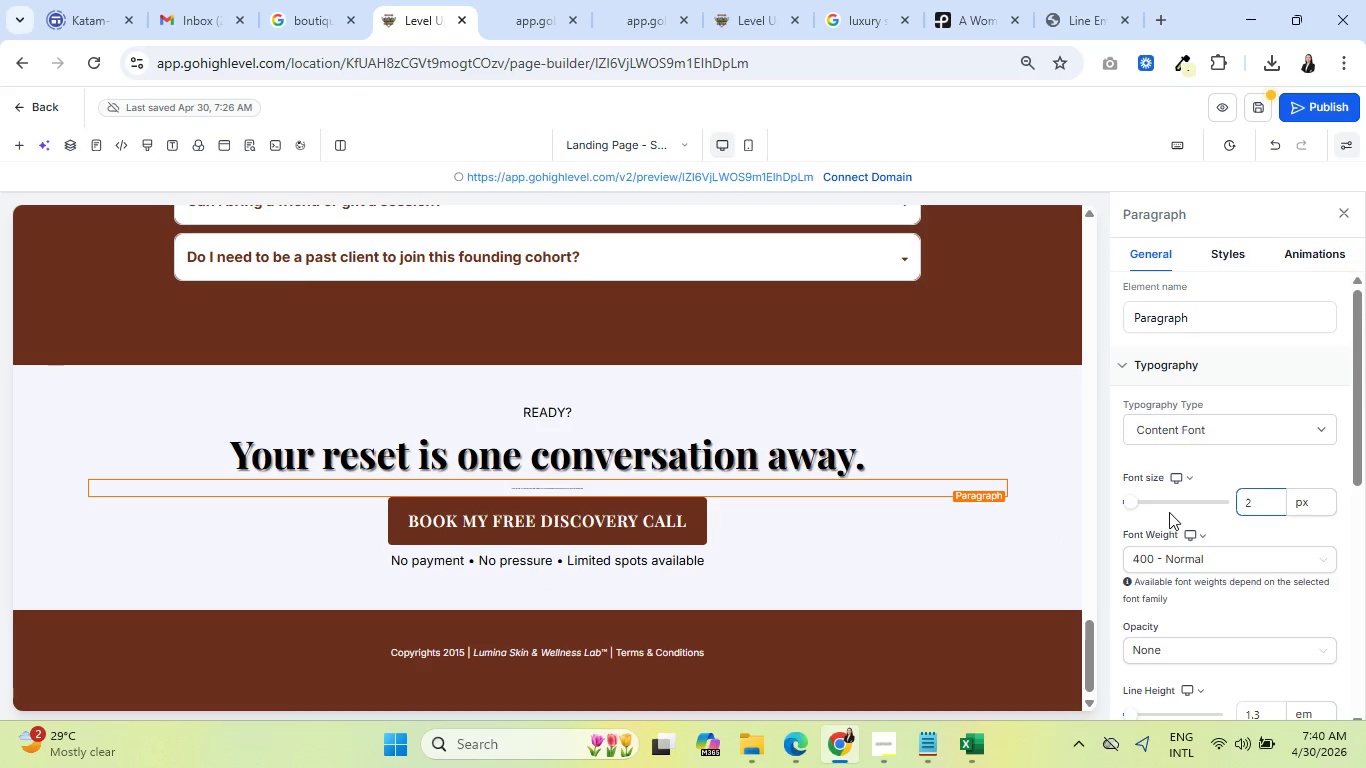 
key(0)
 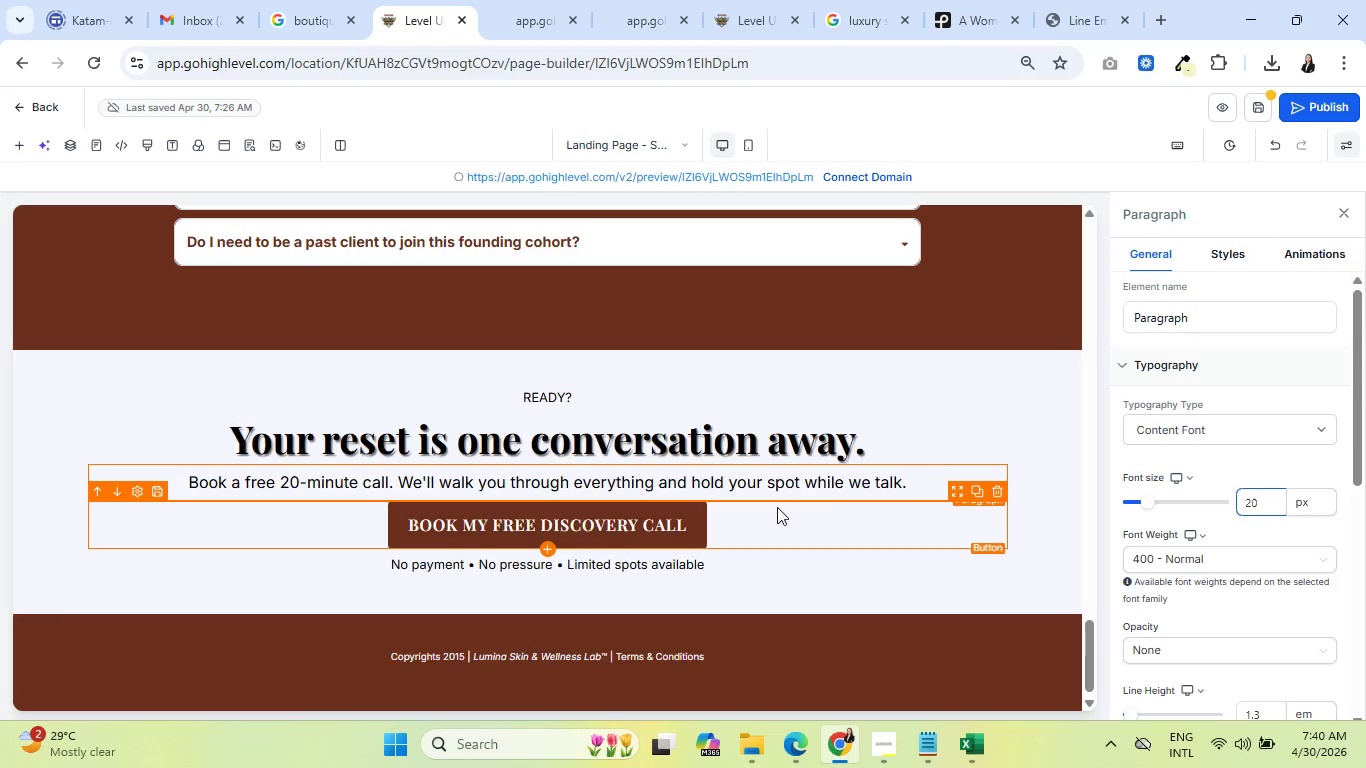 
wait(7.41)
 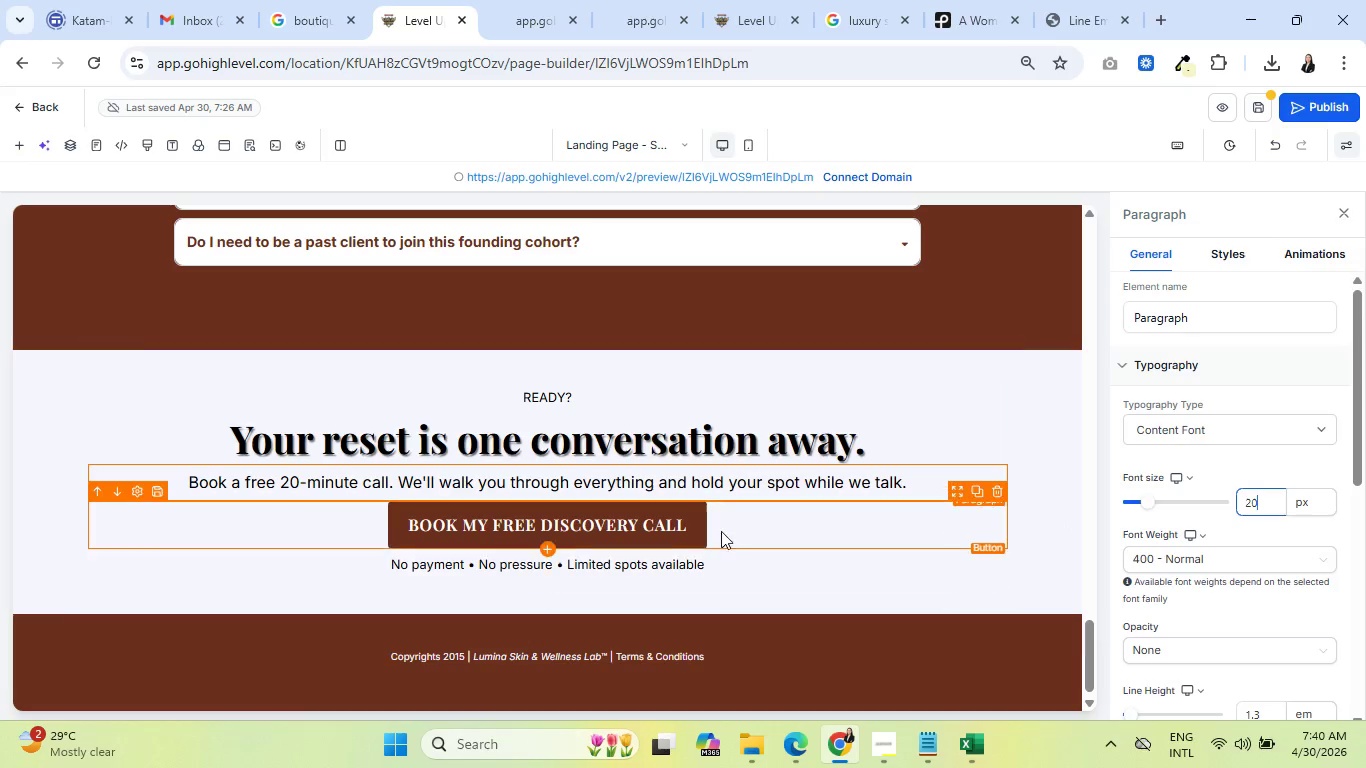 
scroll: coordinate [1208, 451], scroll_direction: down, amount: 2.0
 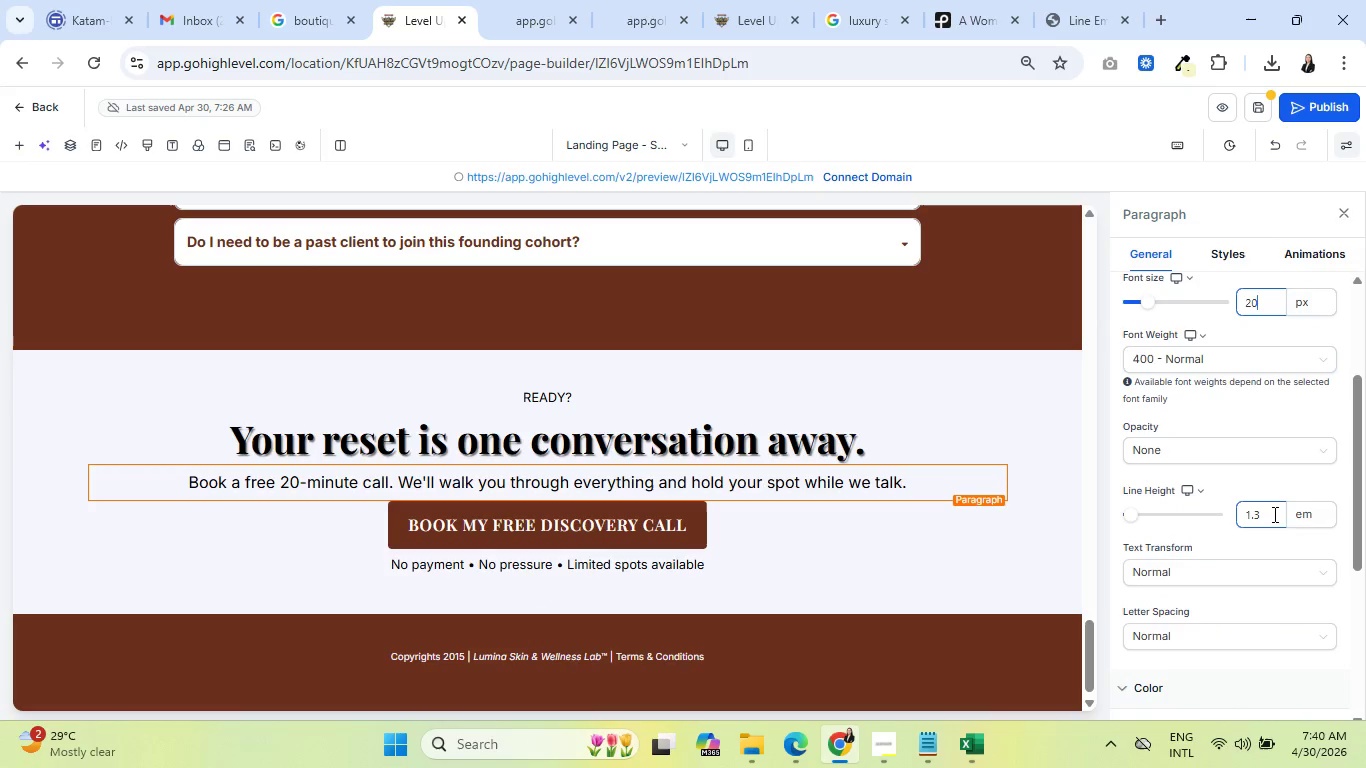 
left_click([1273, 514])
 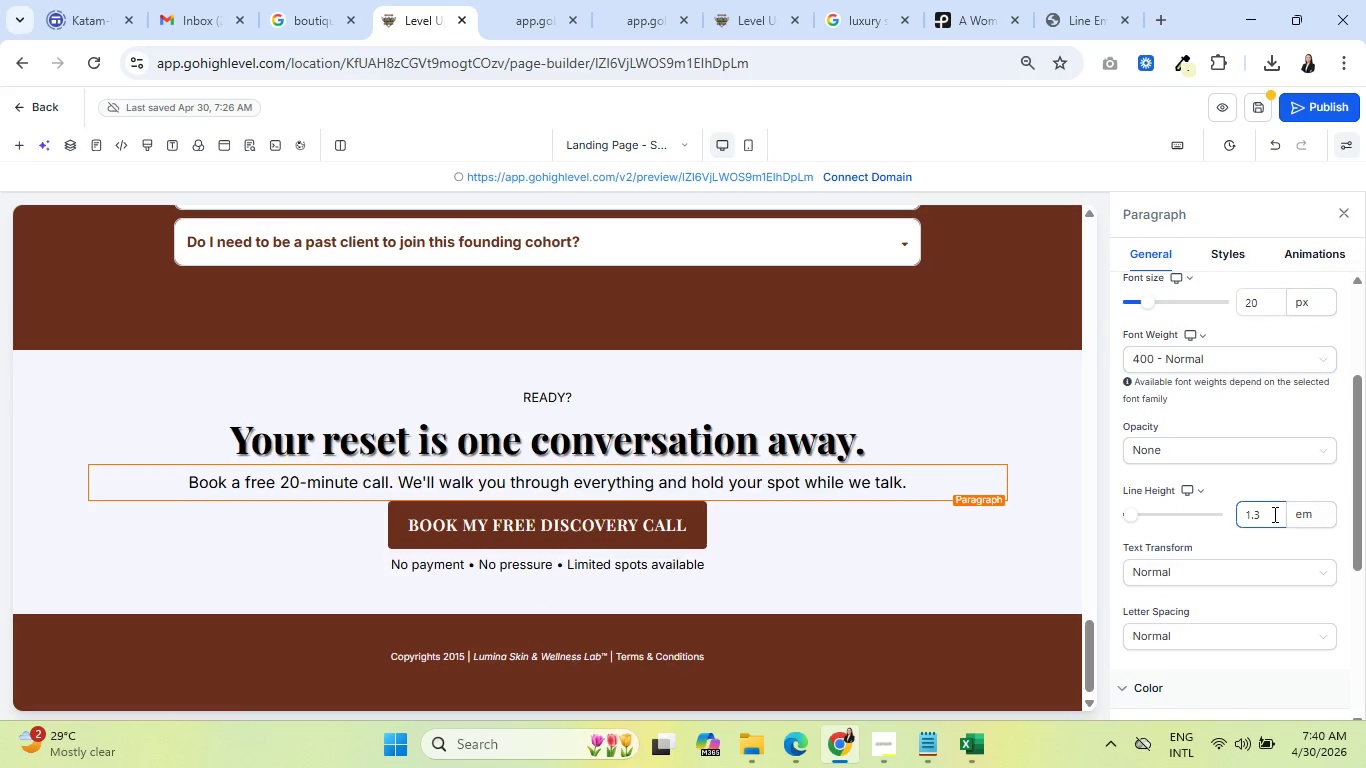 
key(Backspace)
 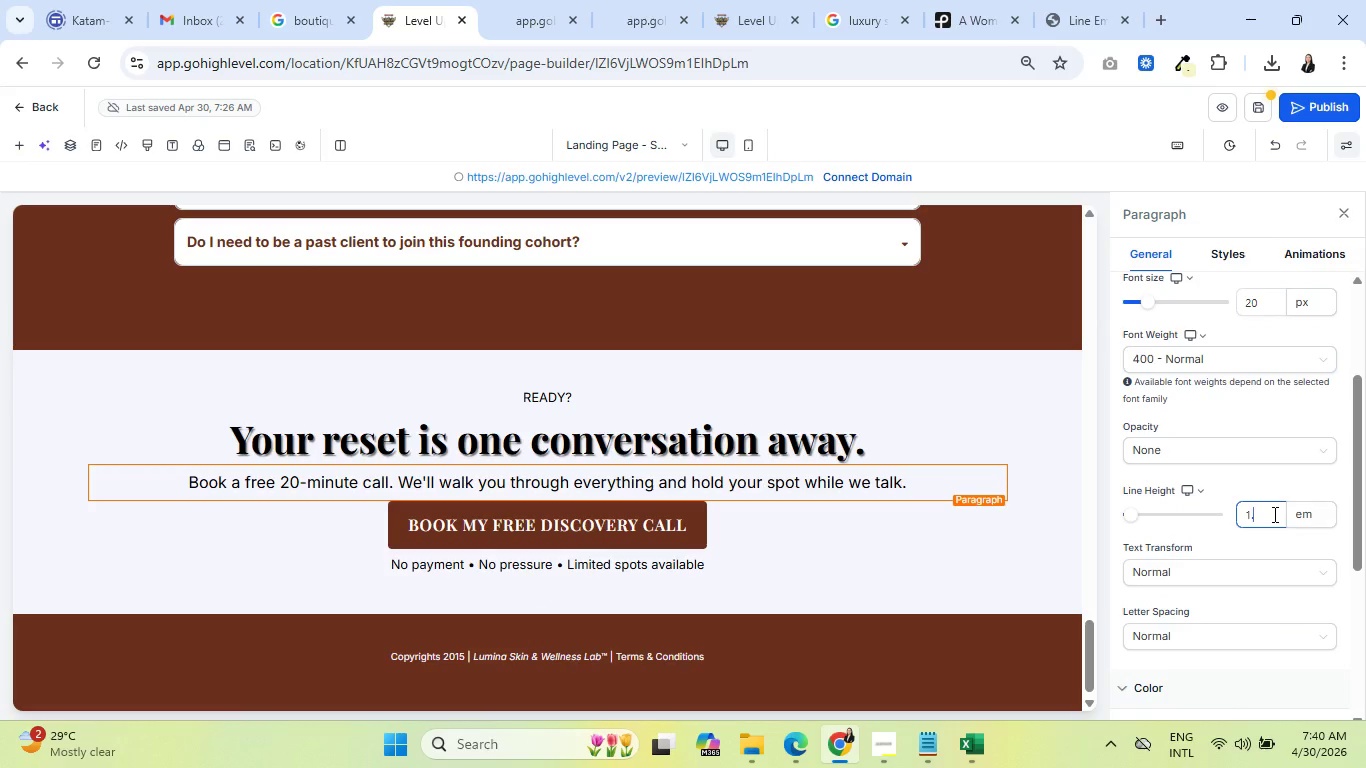 
key(5)
 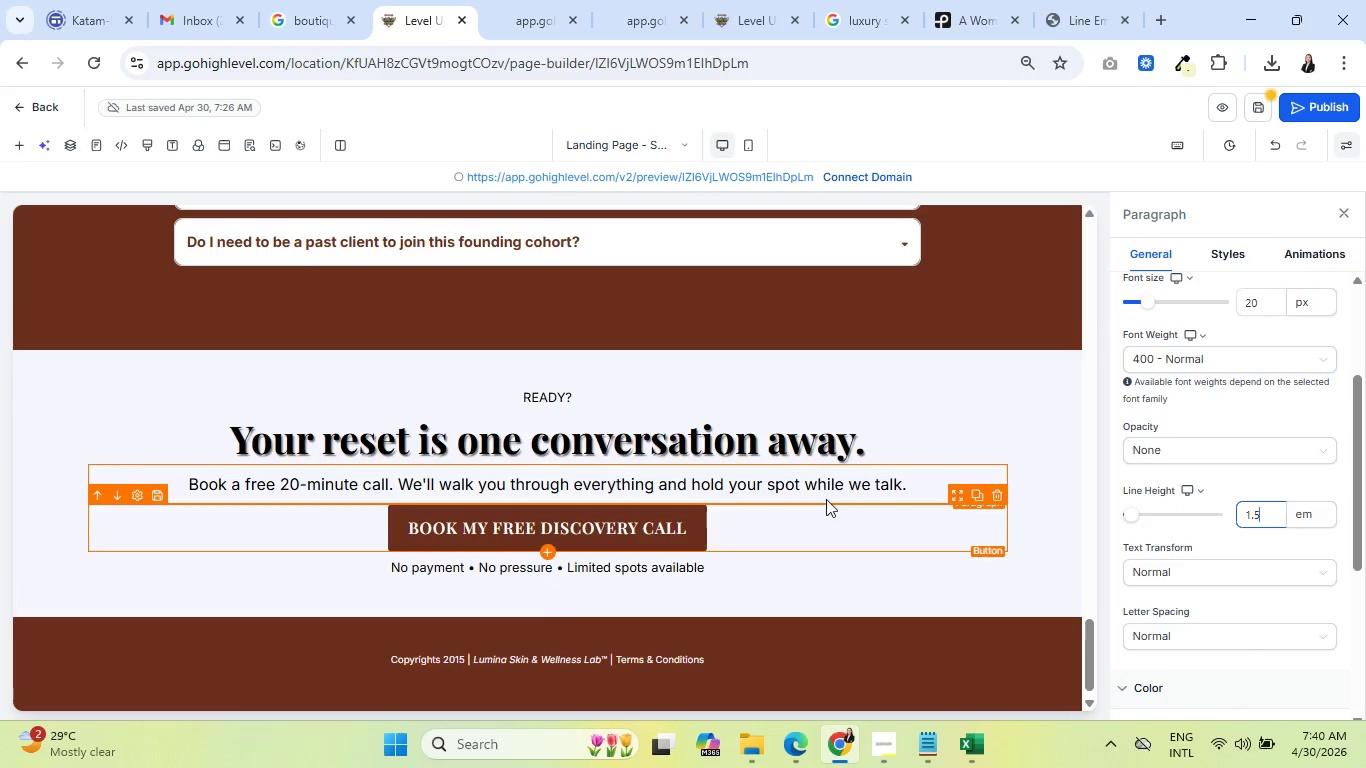 
left_click([545, 497])
 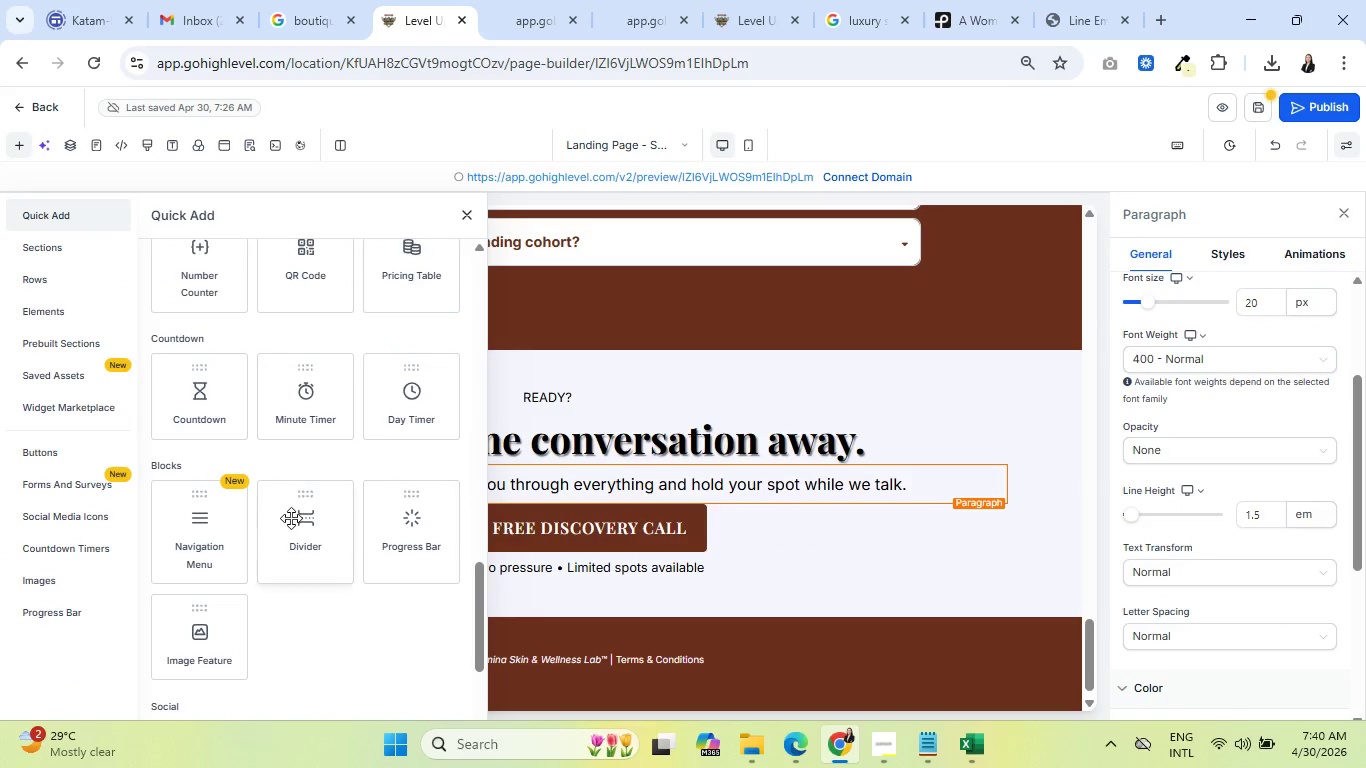 
left_click([291, 518])
 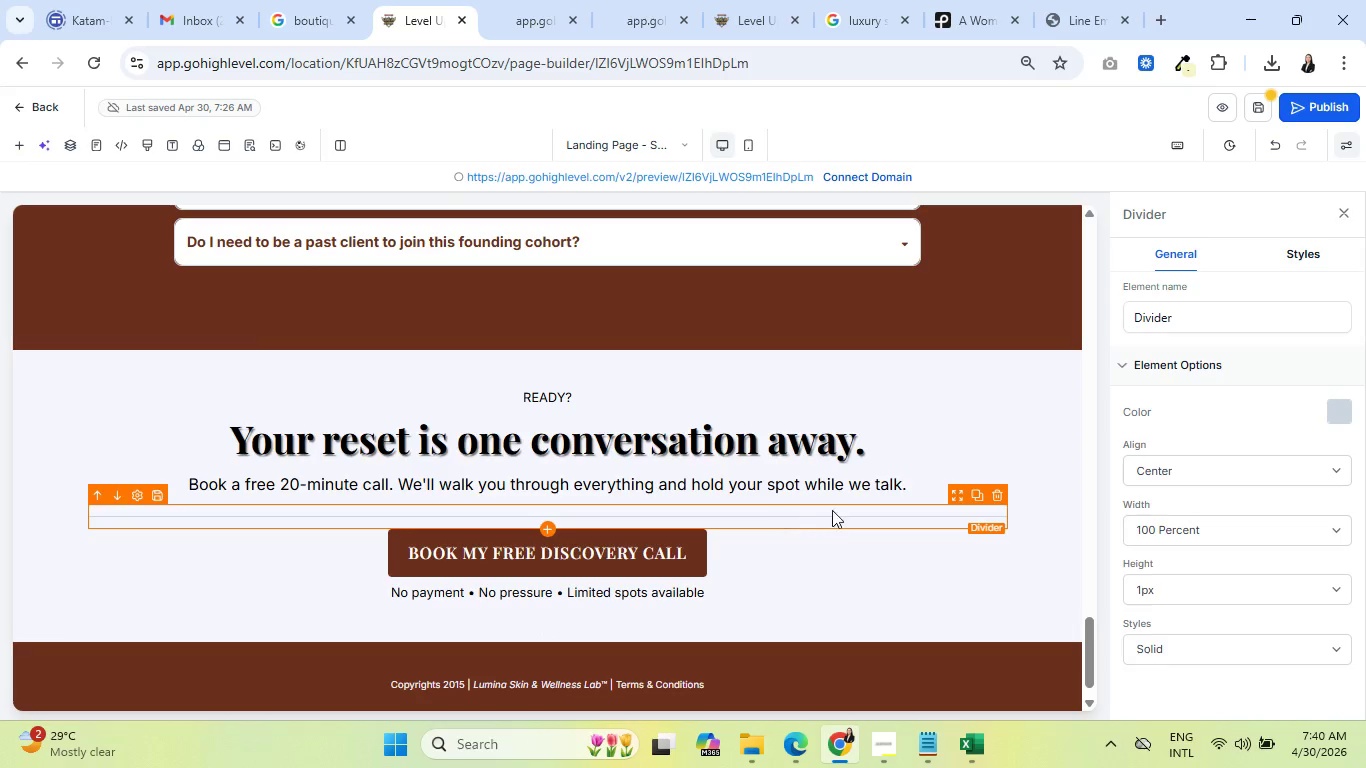 
left_click([1333, 410])
 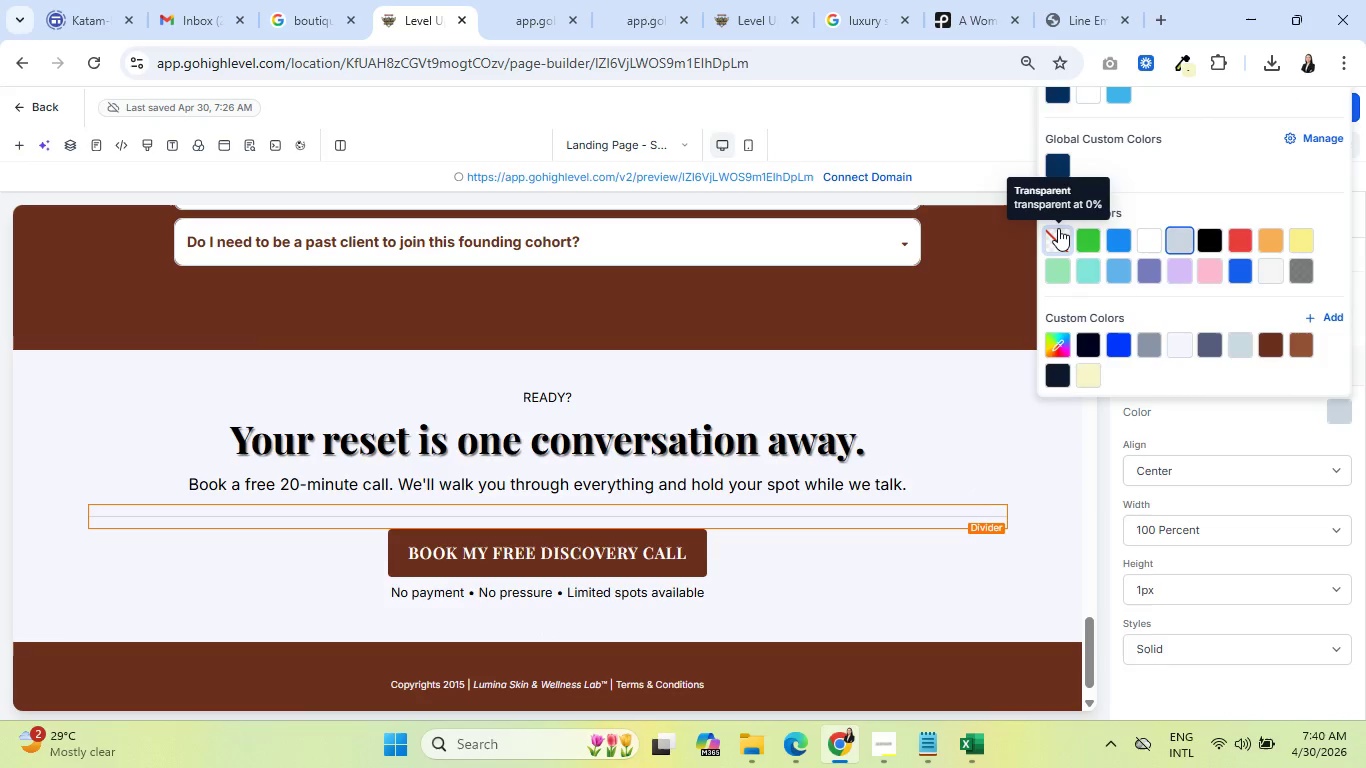 
left_click([1058, 228])
 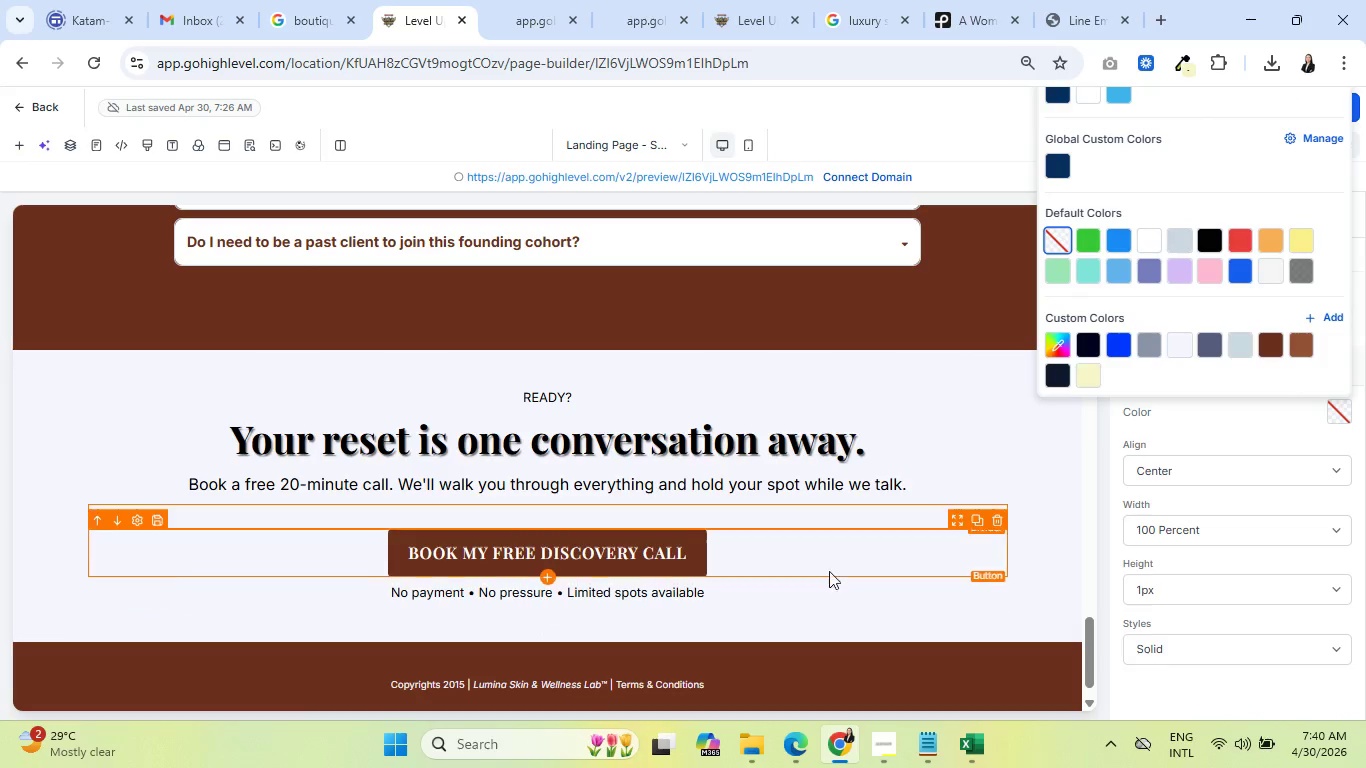 
left_click([835, 562])
 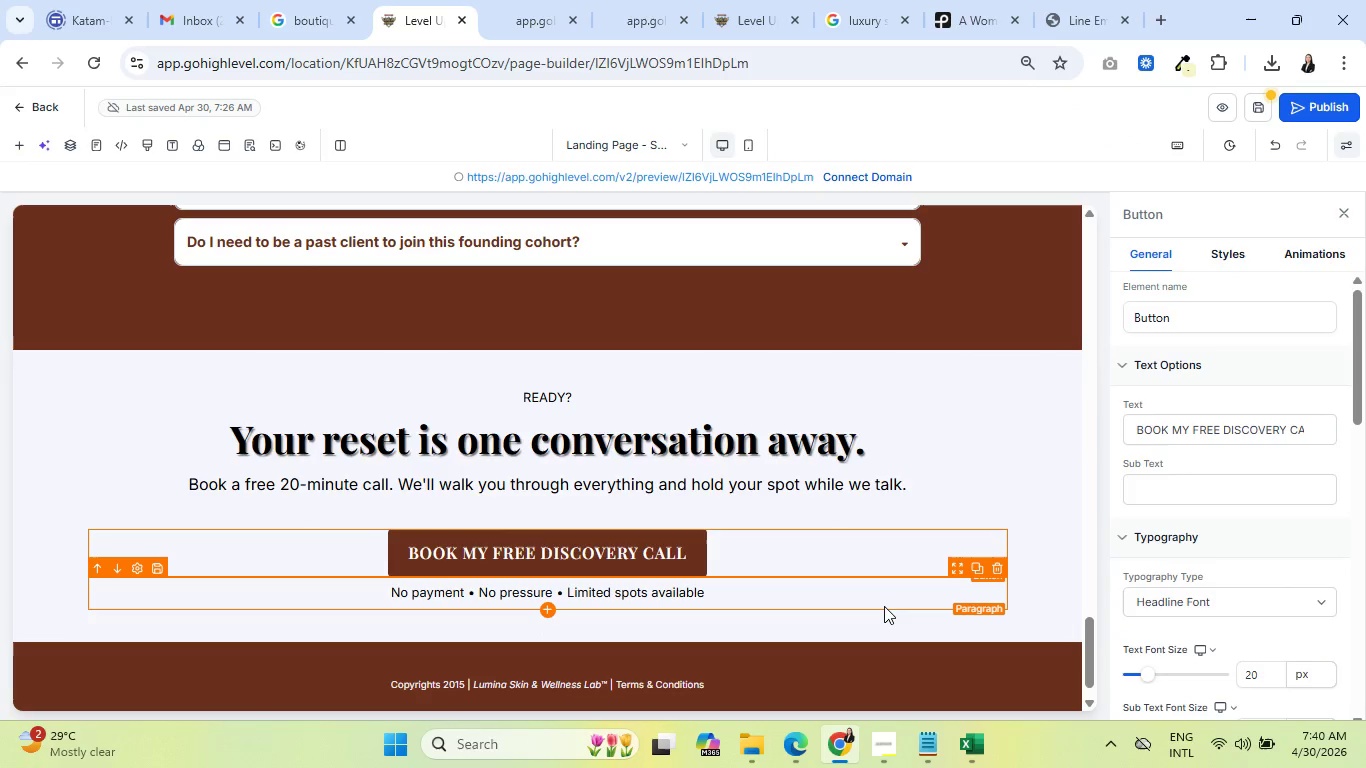 
scroll: coordinate [898, 596], scroll_direction: up, amount: 33.0
 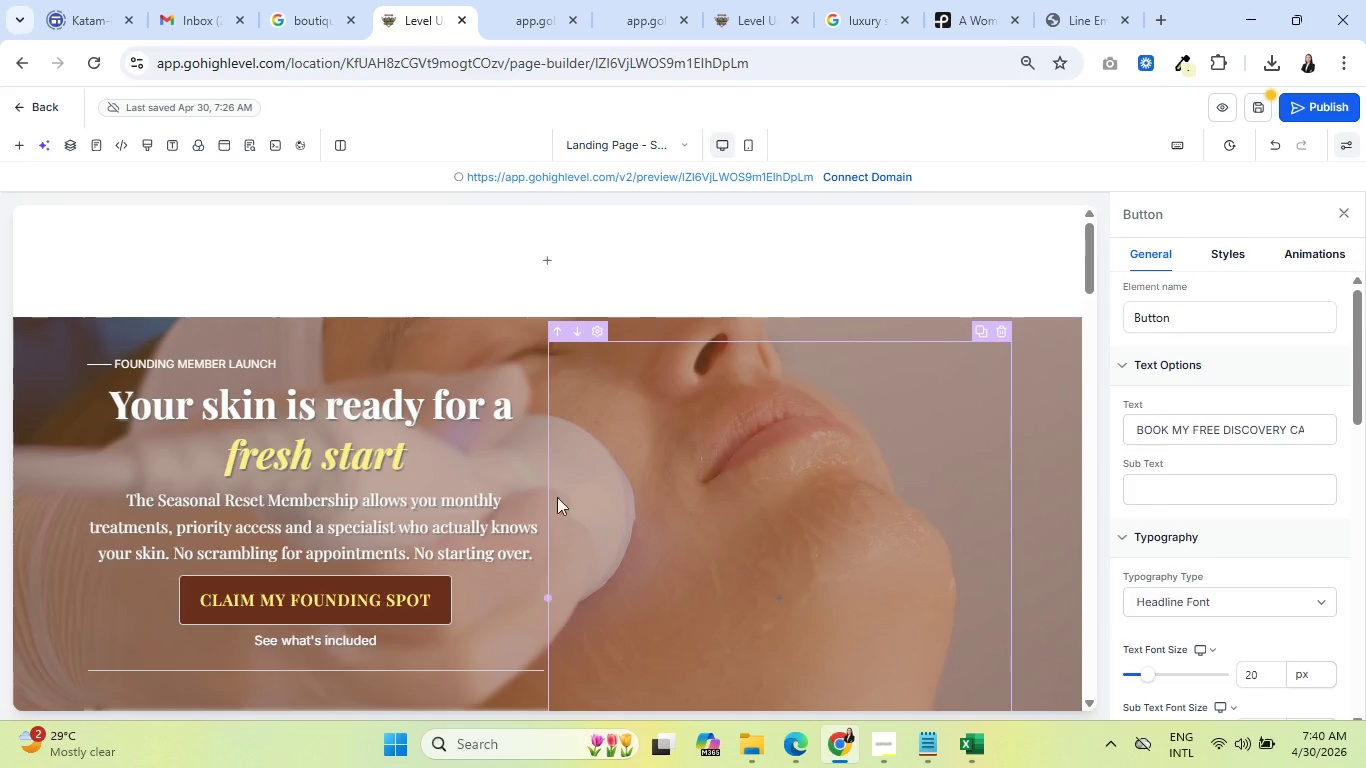 
scroll: coordinate [545, 505], scroll_direction: down, amount: 7.0
 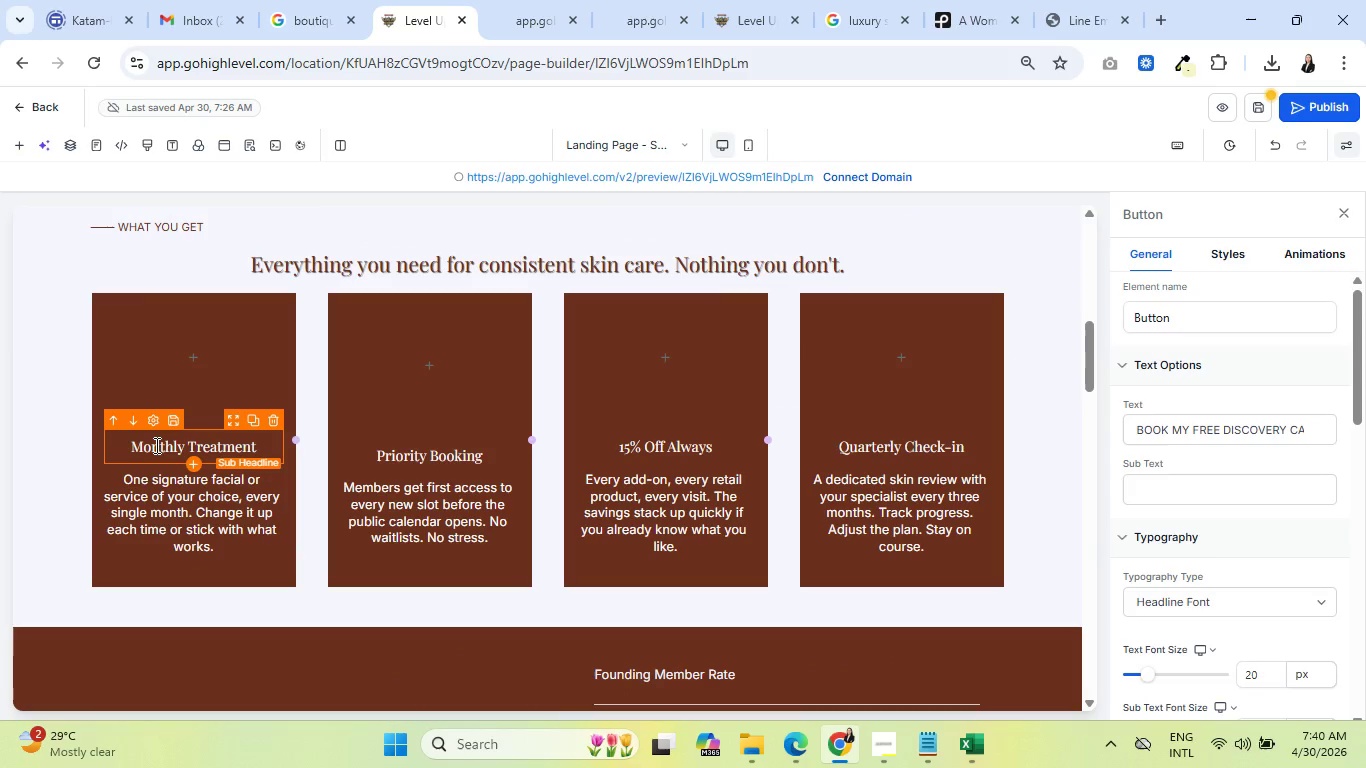 
double_click([155, 445])
 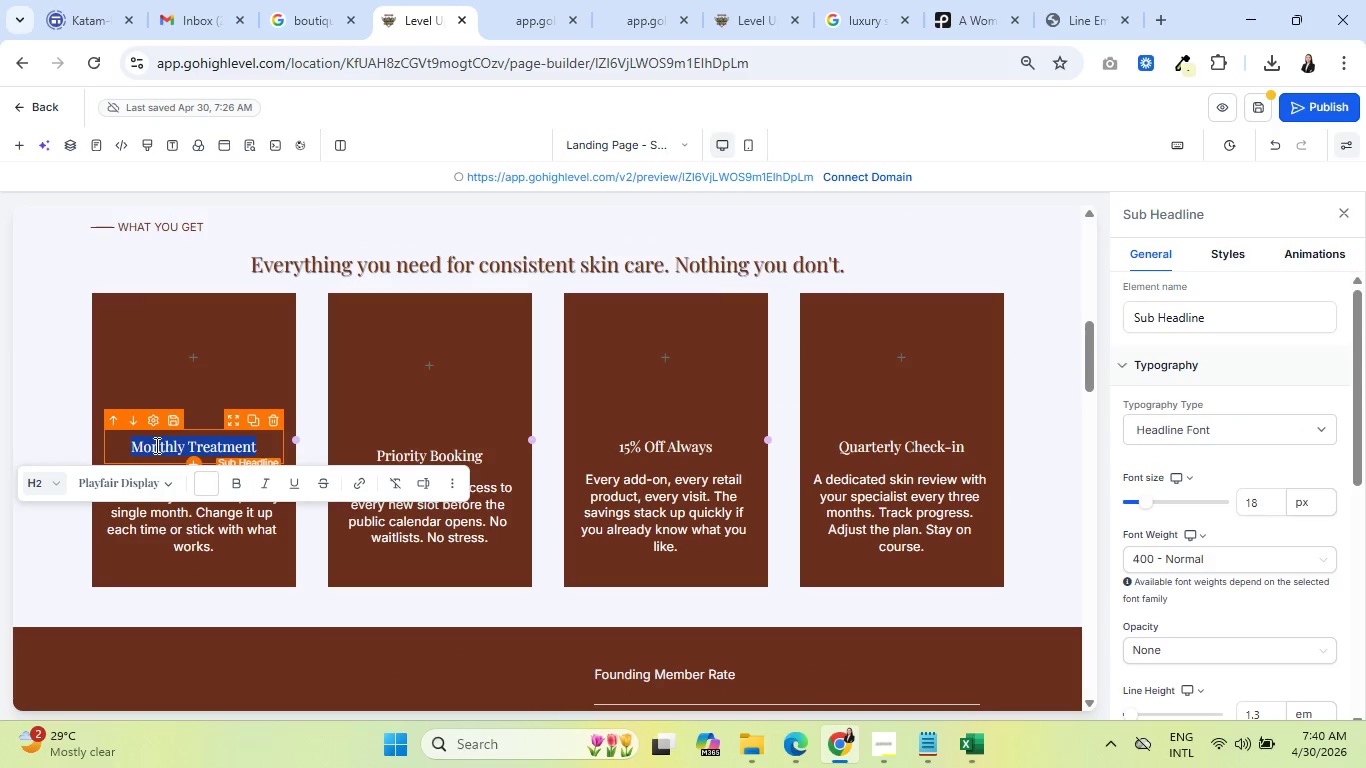 
triple_click([155, 445])
 